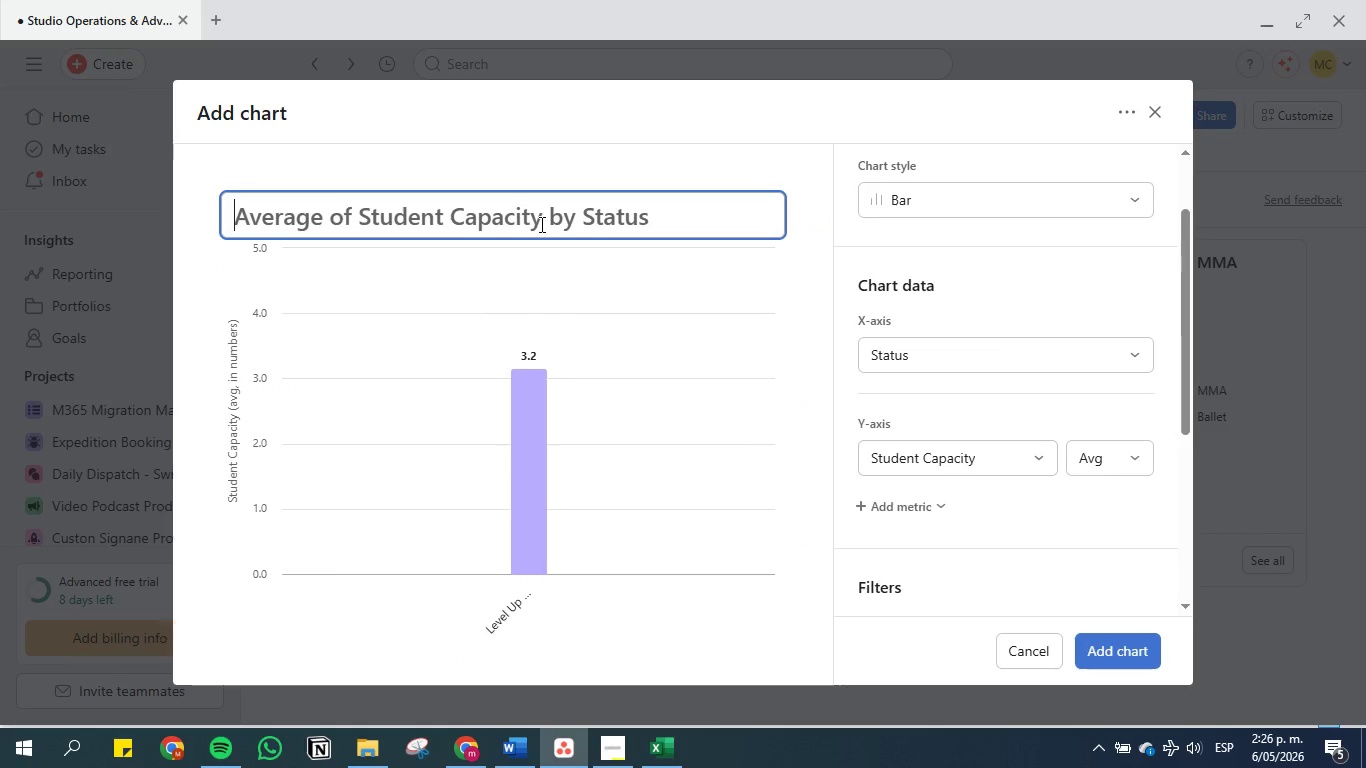 
triple_click([540, 224])
 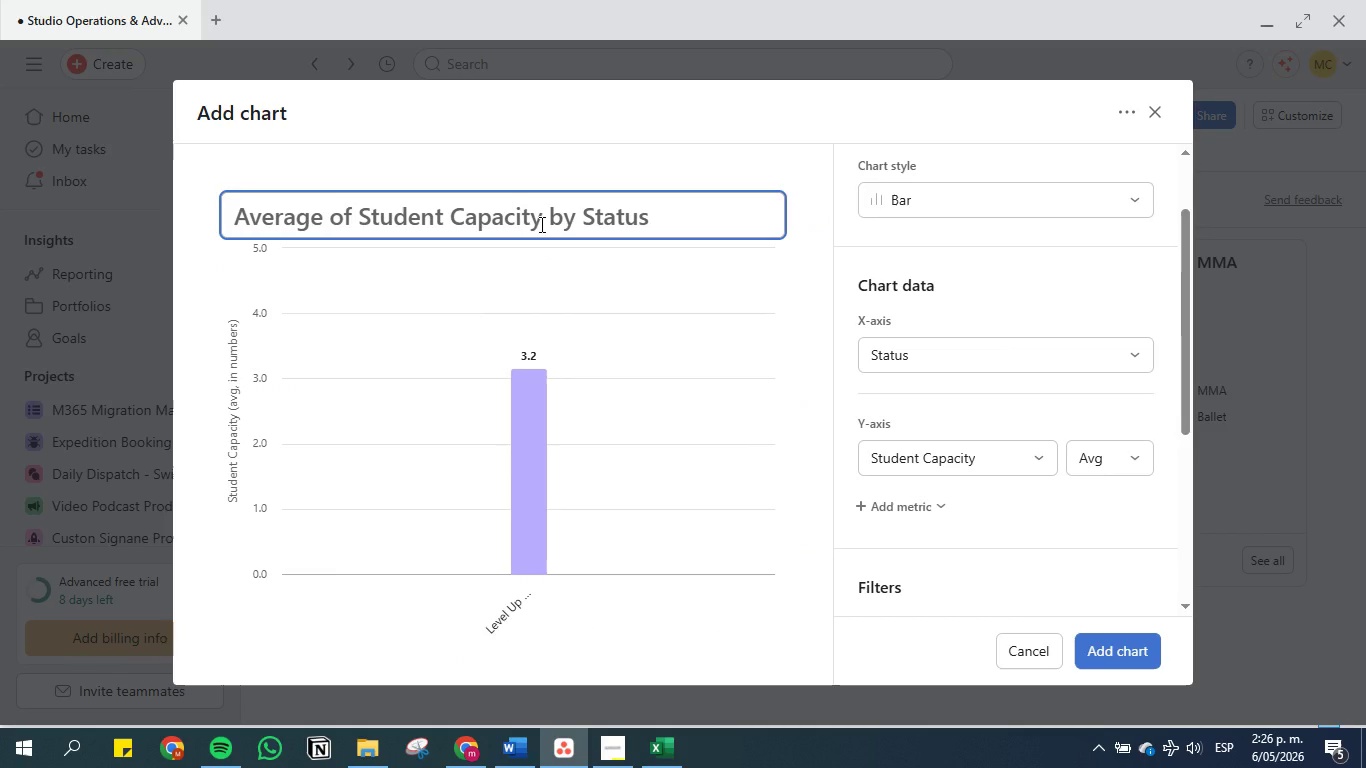 
key(Control+V)
 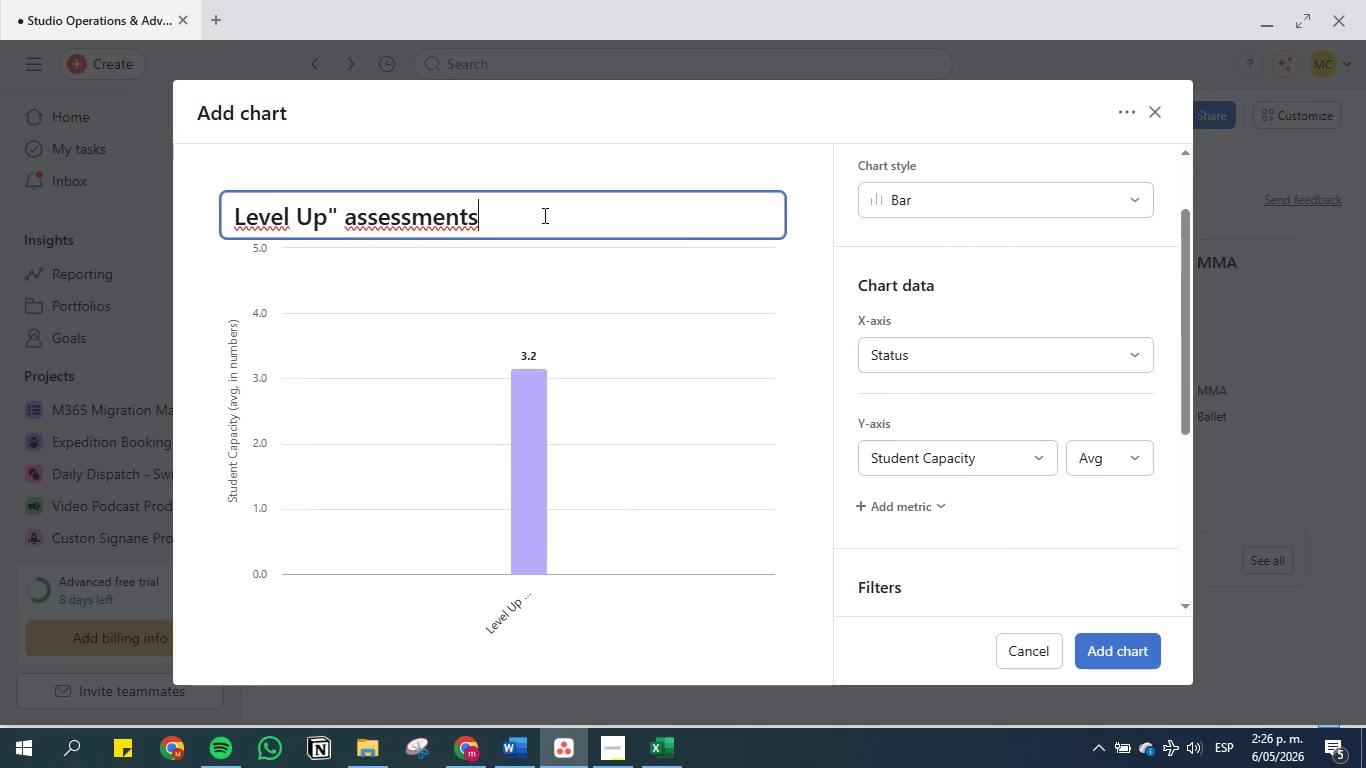 
left_click([992, 446])
 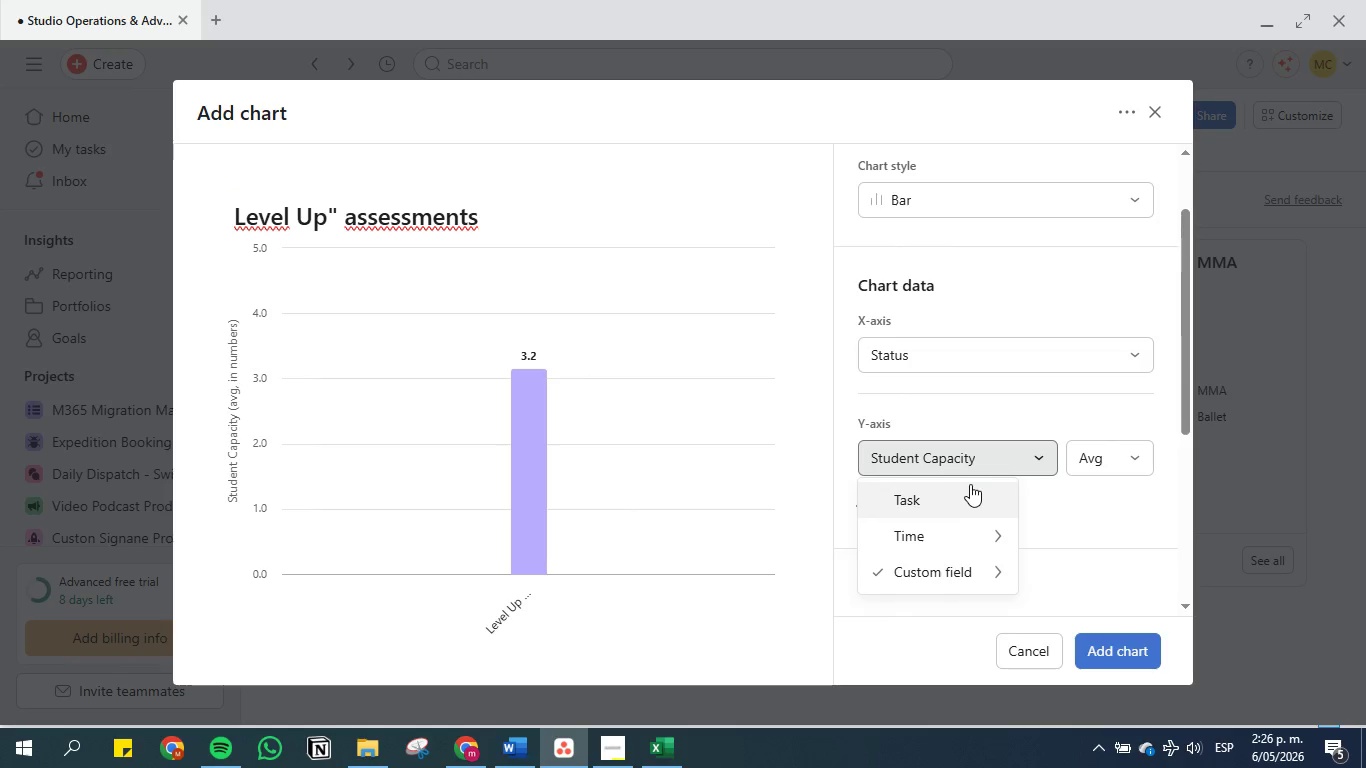 
left_click([960, 490])
 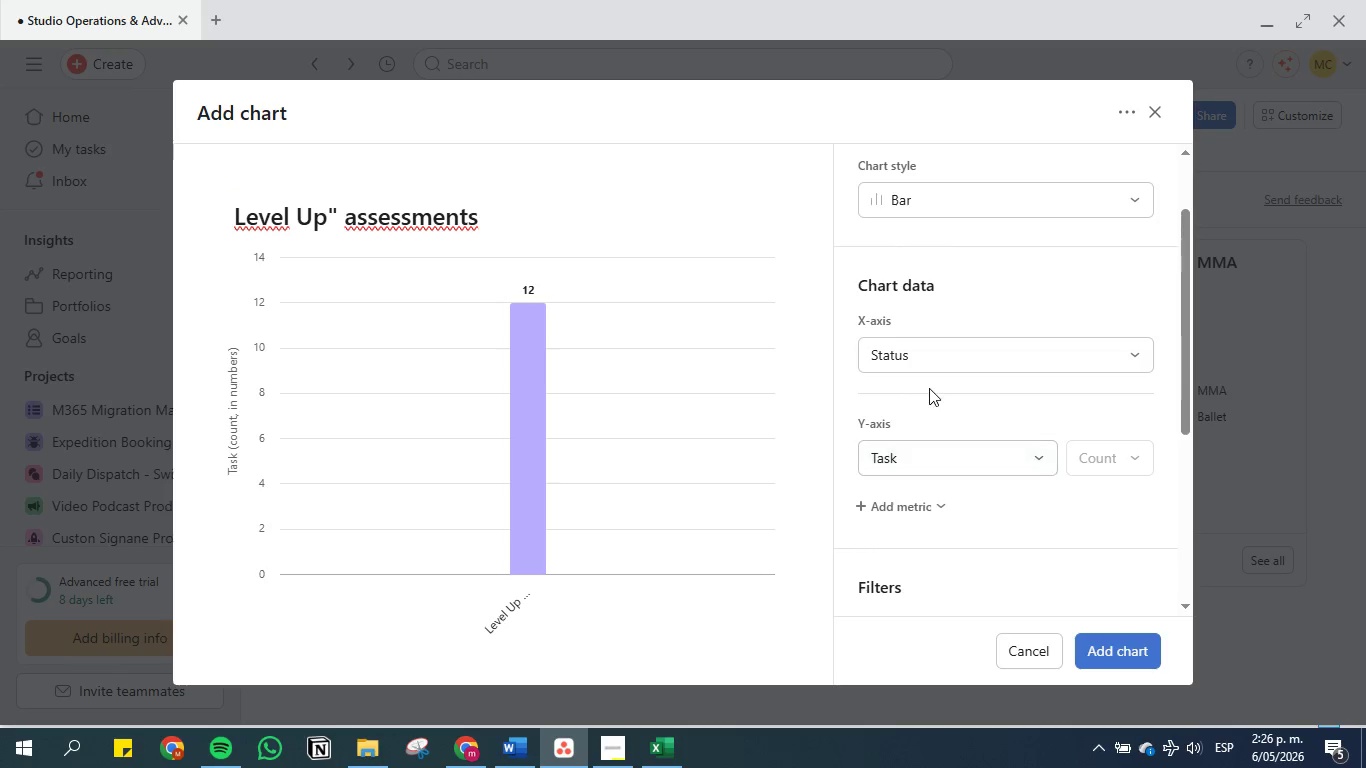 
scroll: coordinate [933, 386], scroll_direction: down, amount: 1.0
 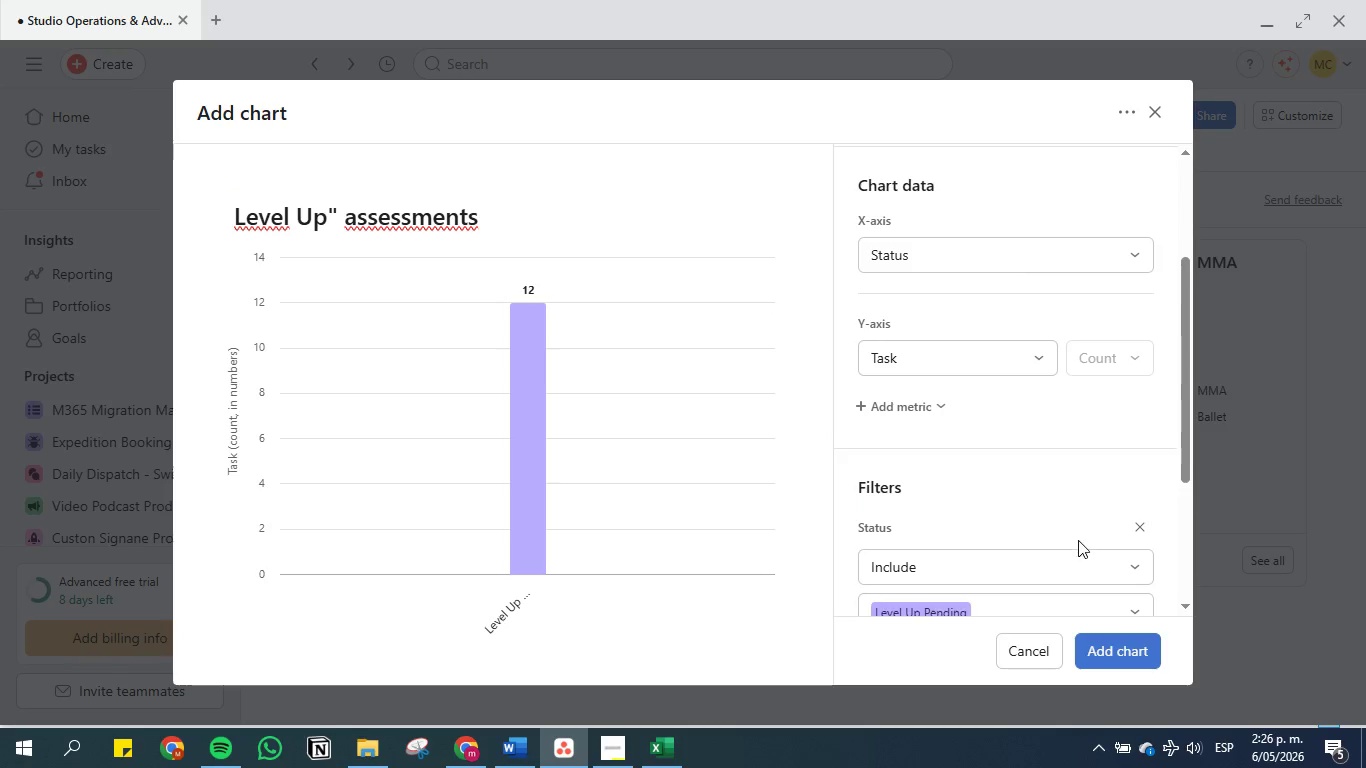 
scroll: coordinate [1078, 540], scroll_direction: up, amount: 4.0
 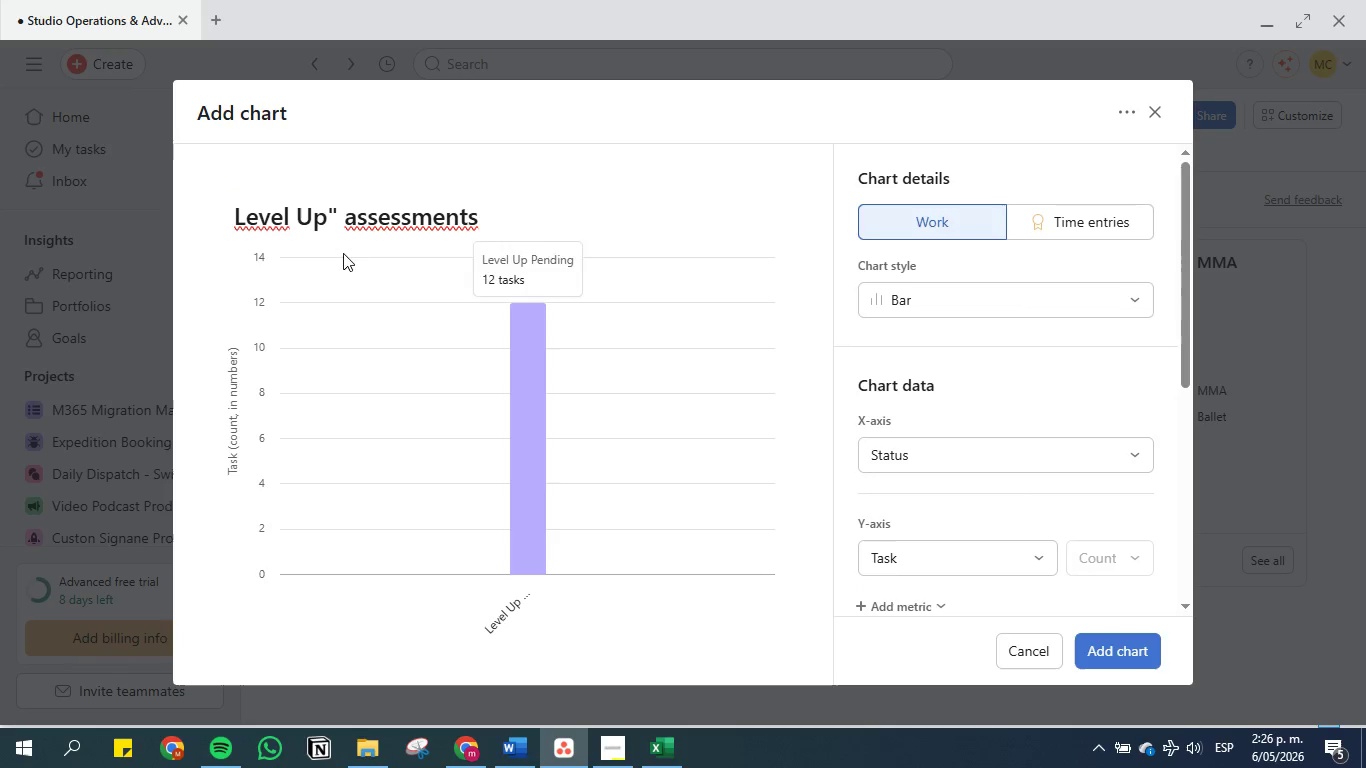 
left_click([338, 212])
 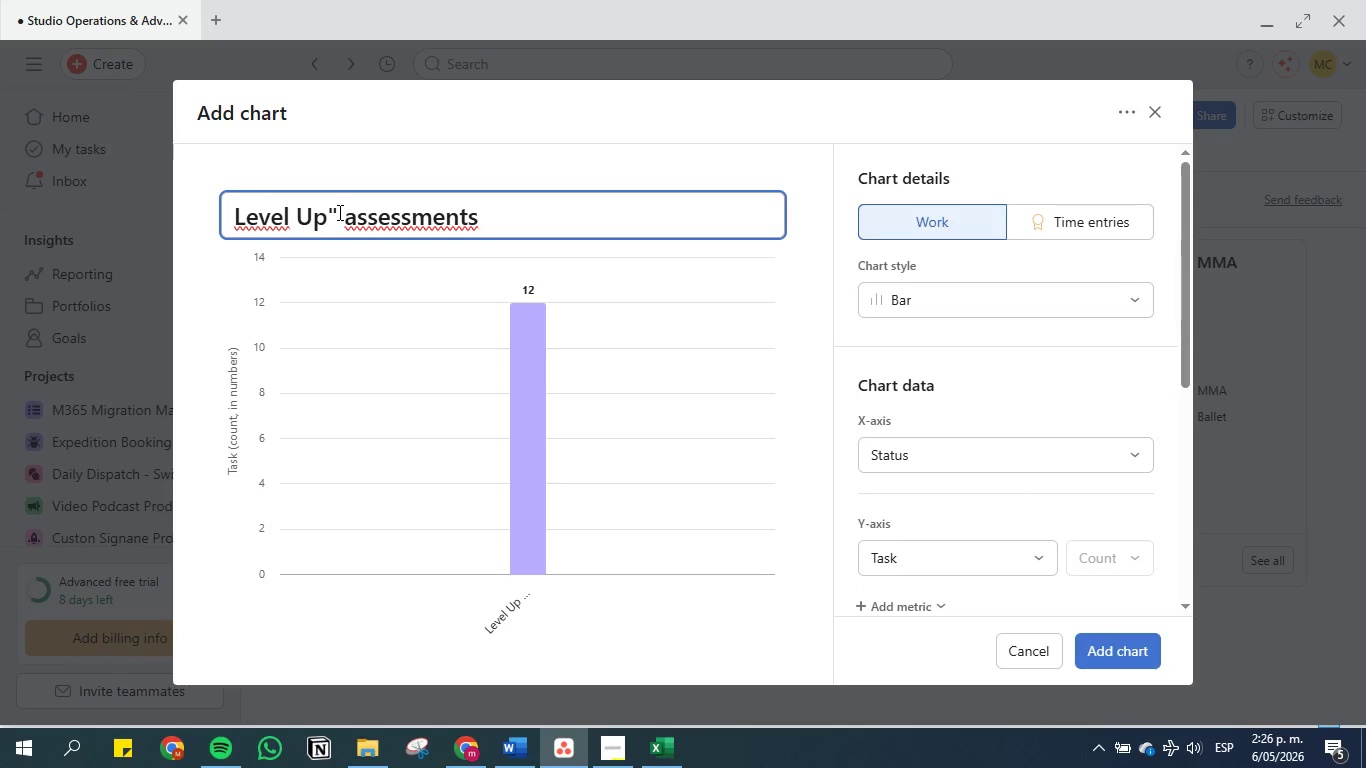 
key(Backspace)
 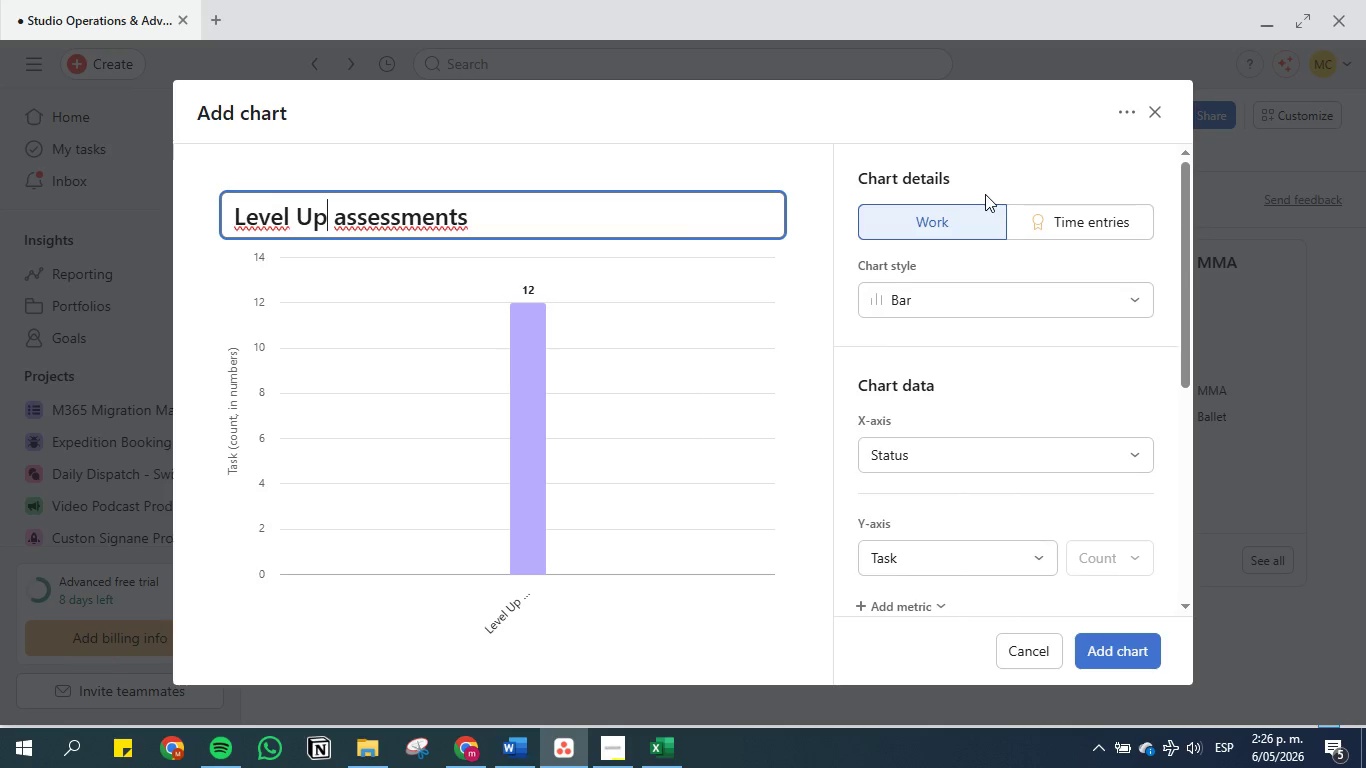 
wait(7.44)
 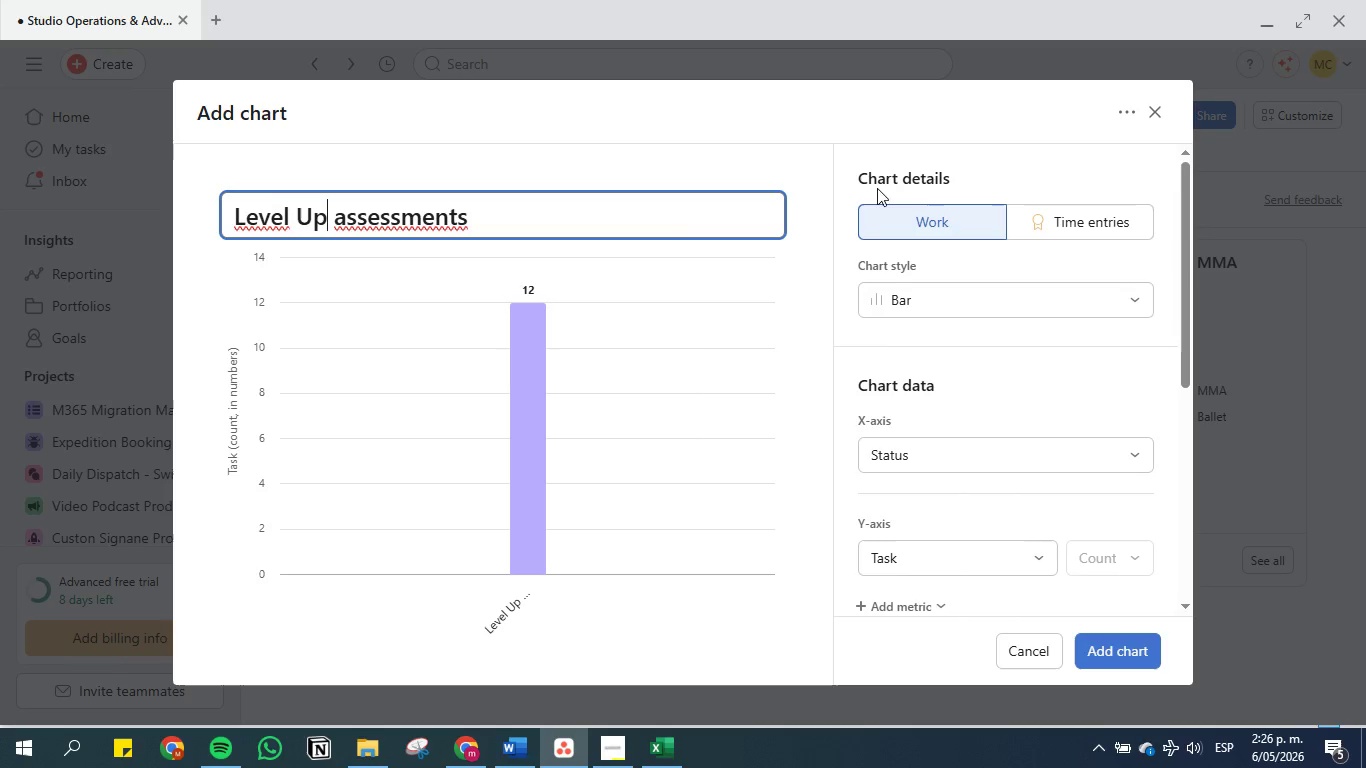 
scroll: coordinate [1083, 392], scroll_direction: down, amount: 5.0
 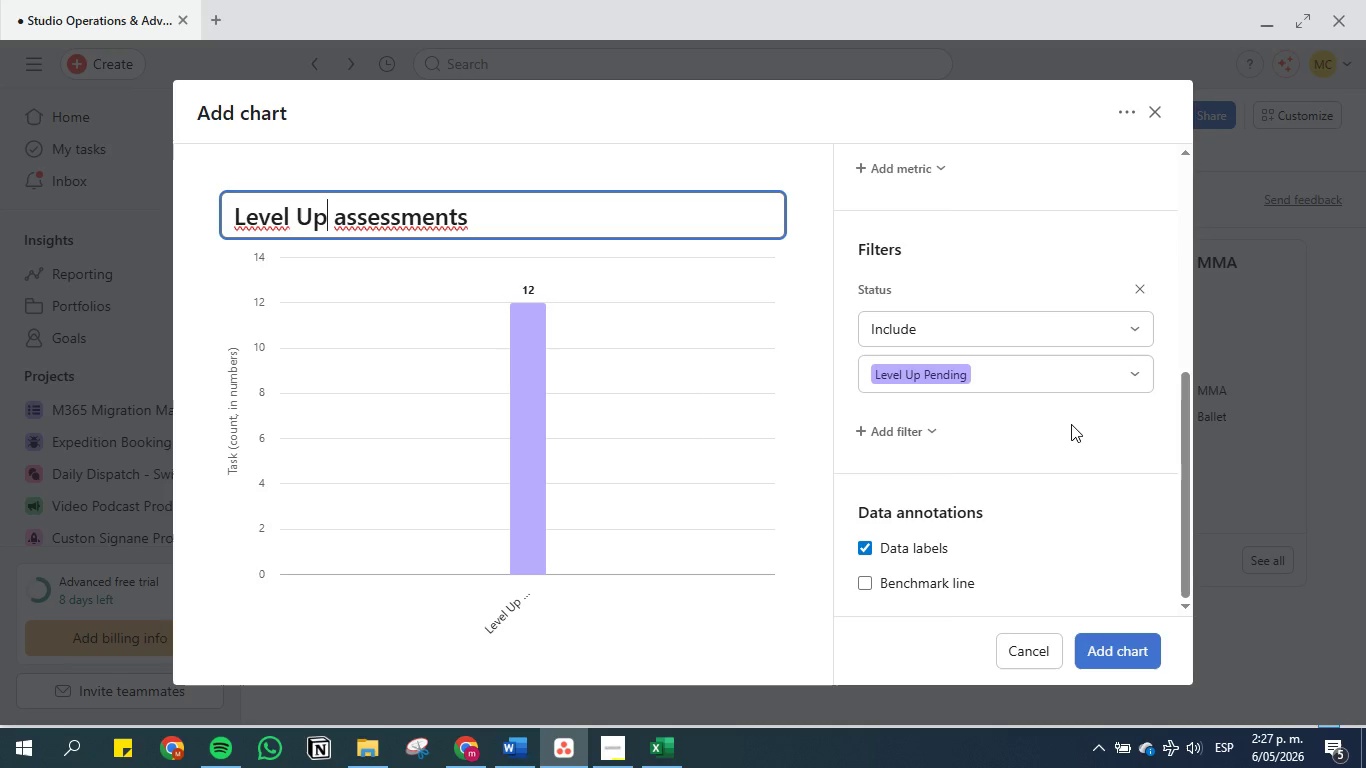 
left_click([1124, 664])
 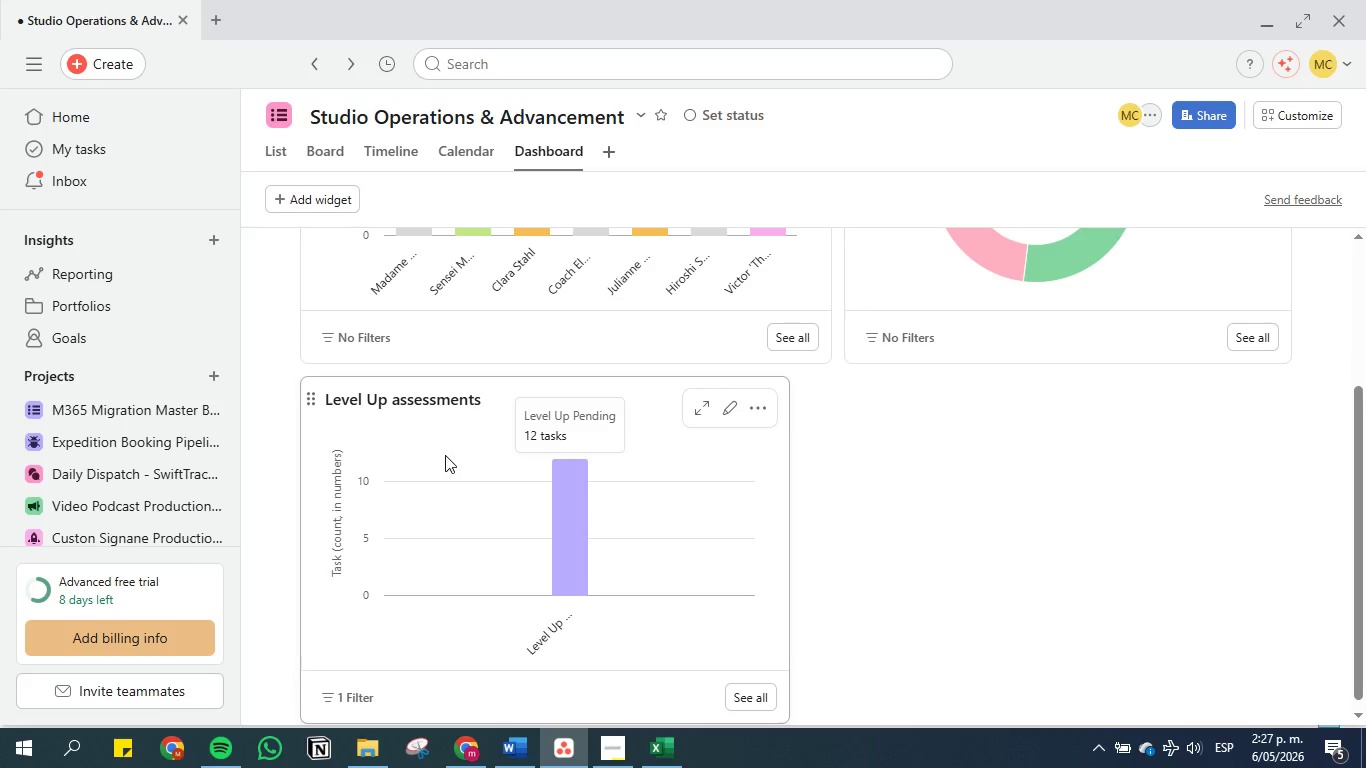 
scroll: coordinate [506, 467], scroll_direction: down, amount: 5.0
 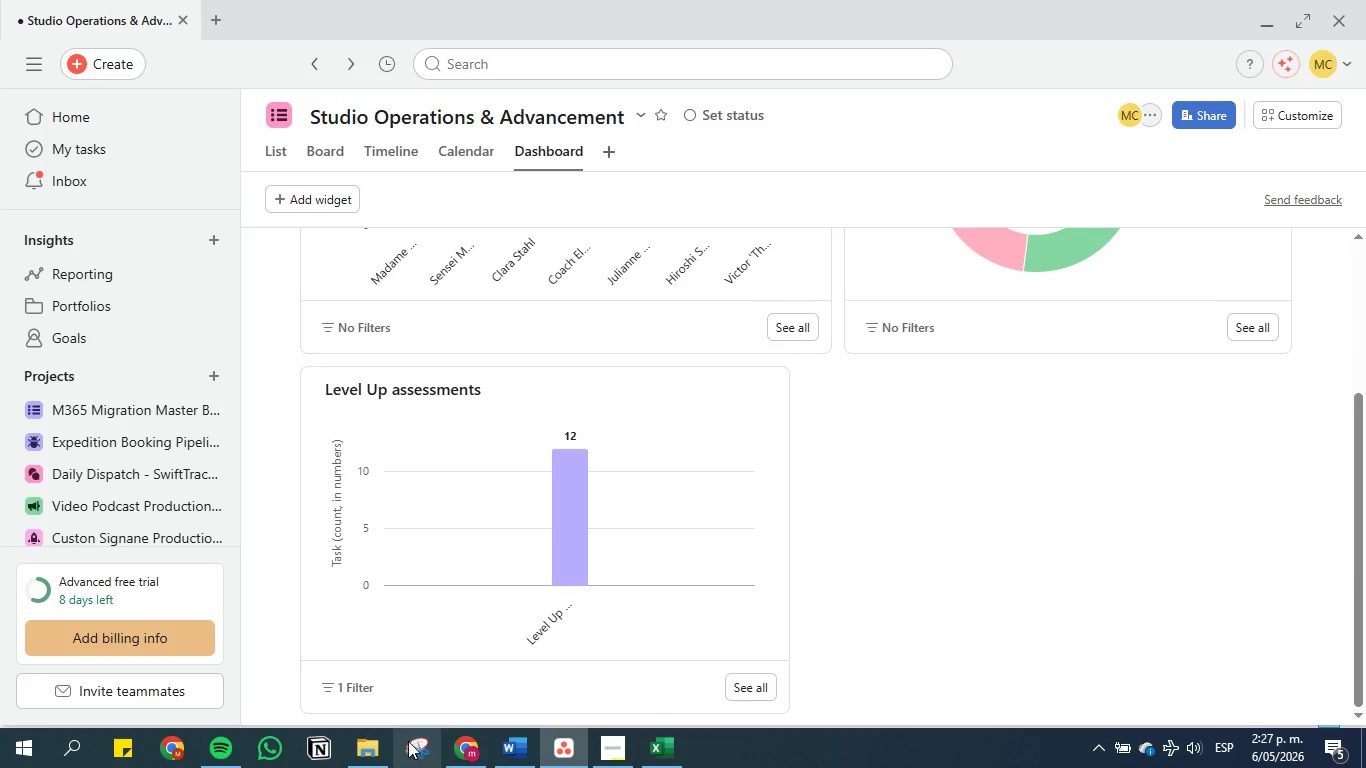 
left_click([515, 744])
 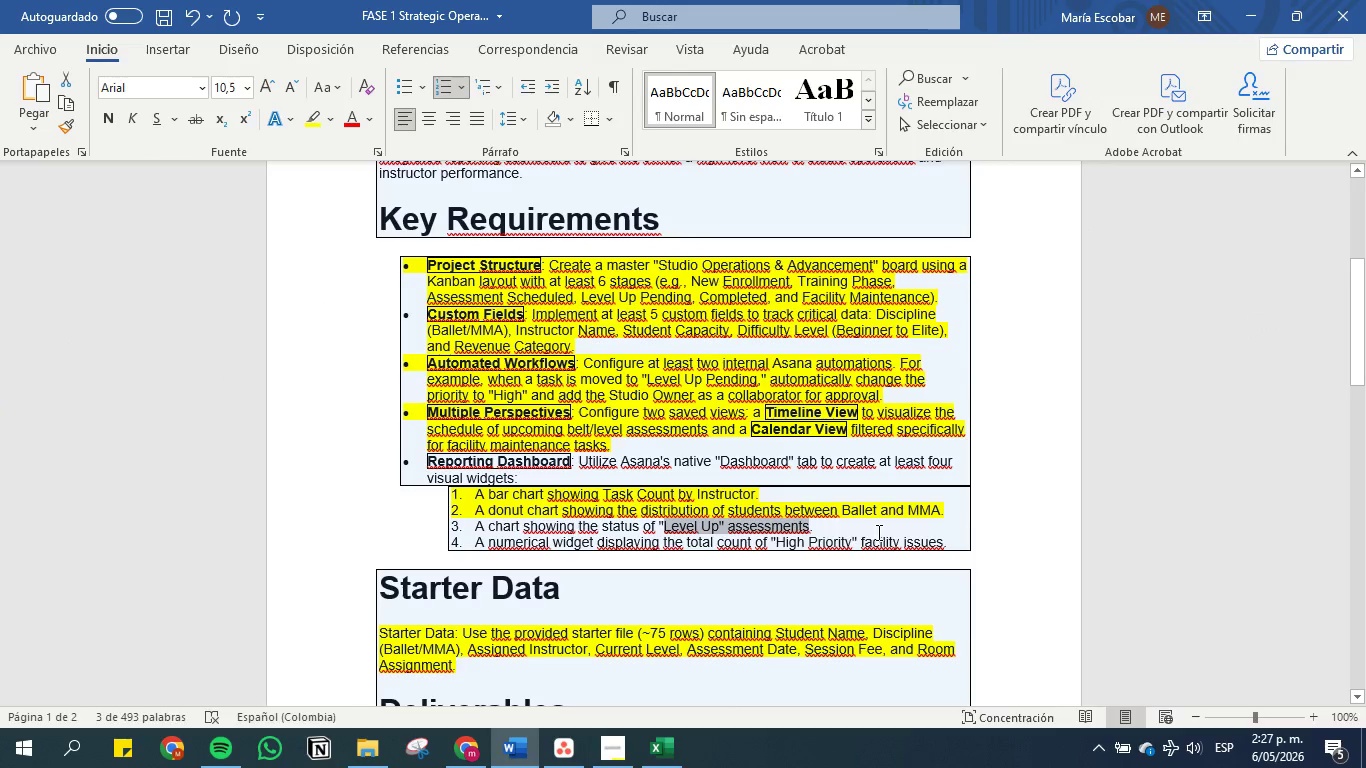 
left_click([877, 529])
 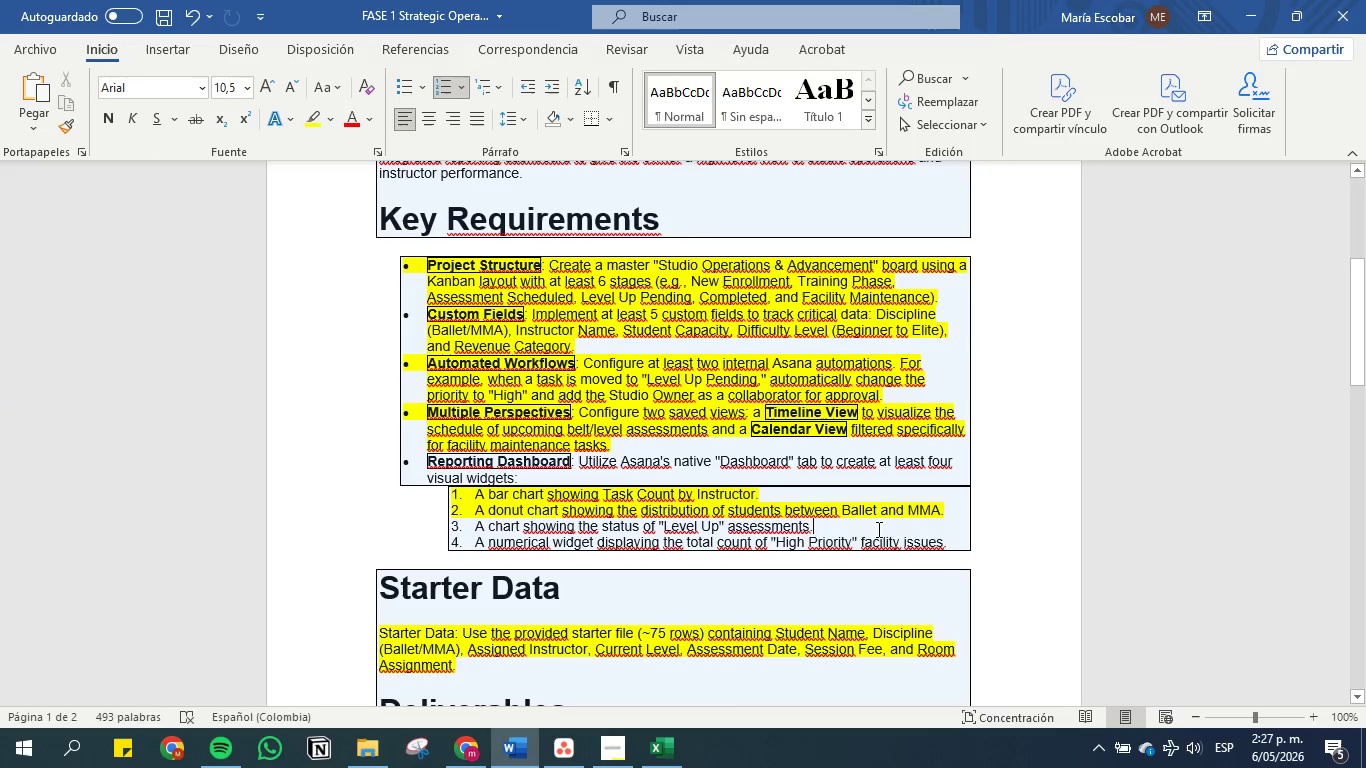 
left_click_drag(start_coordinate=[877, 529], to_coordinate=[417, 520])
 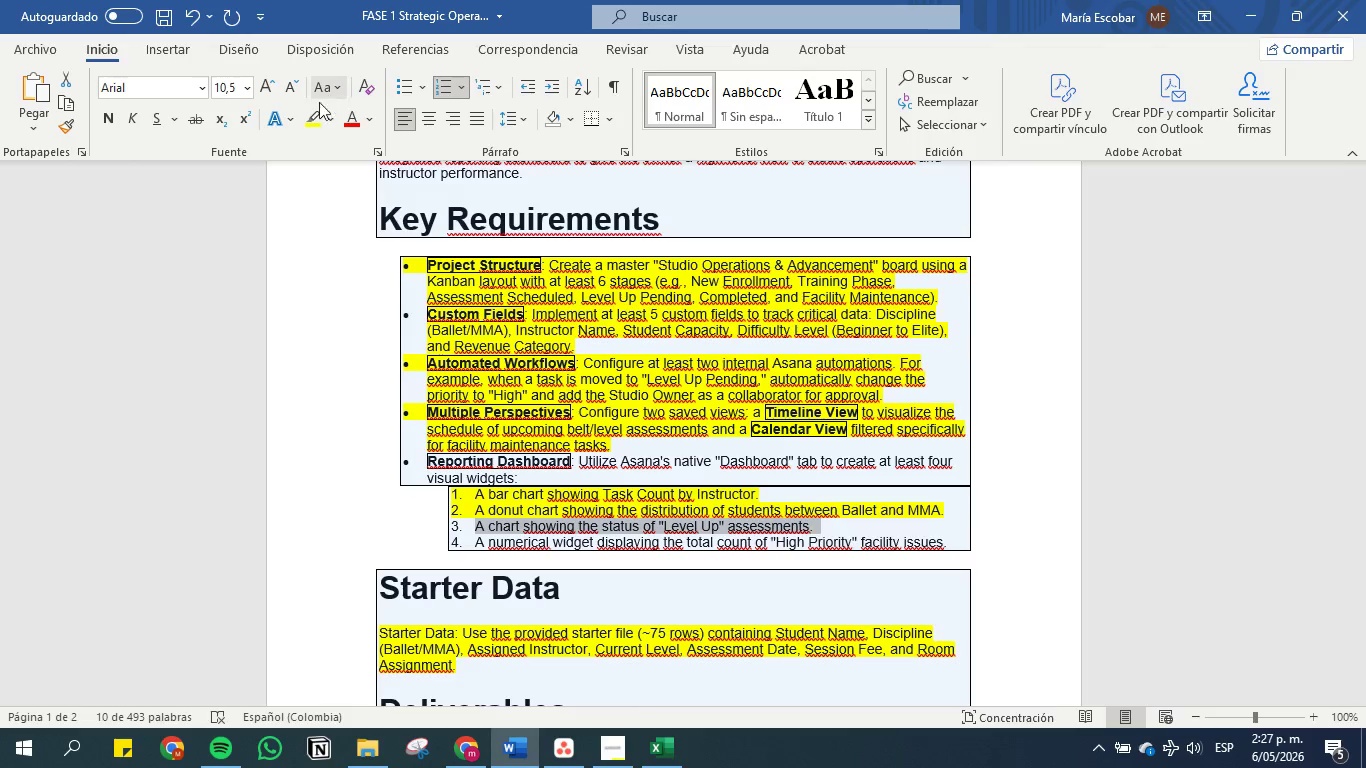 
left_click([312, 117])
 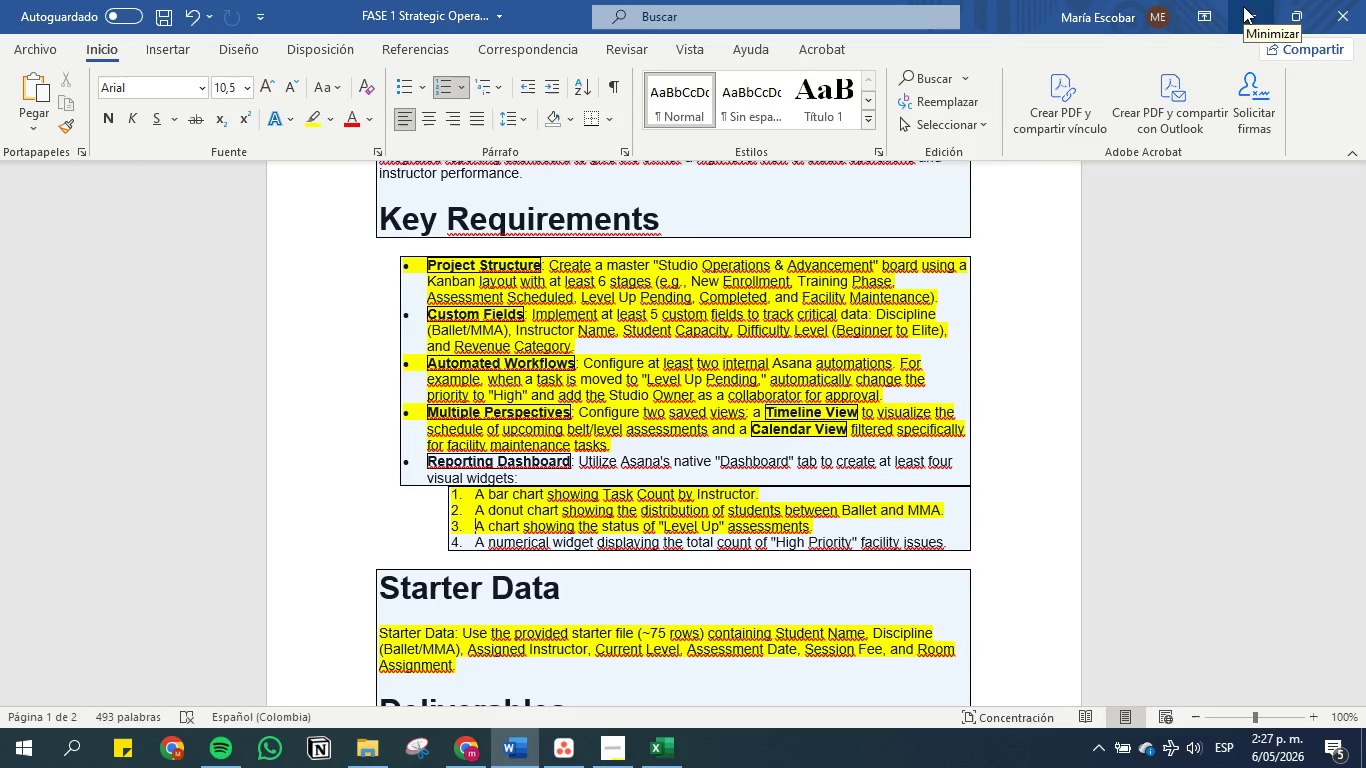 
wait(15.08)
 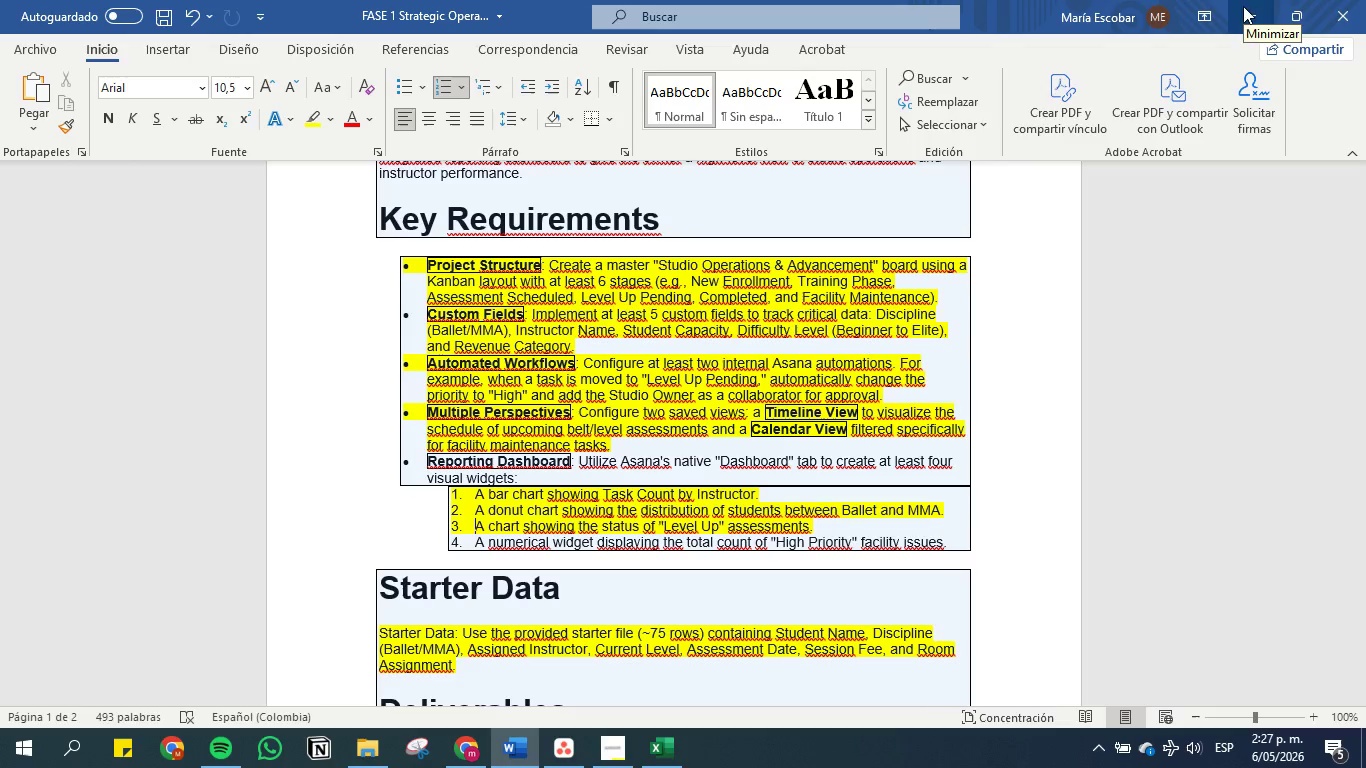 
left_click([1259, 14])
 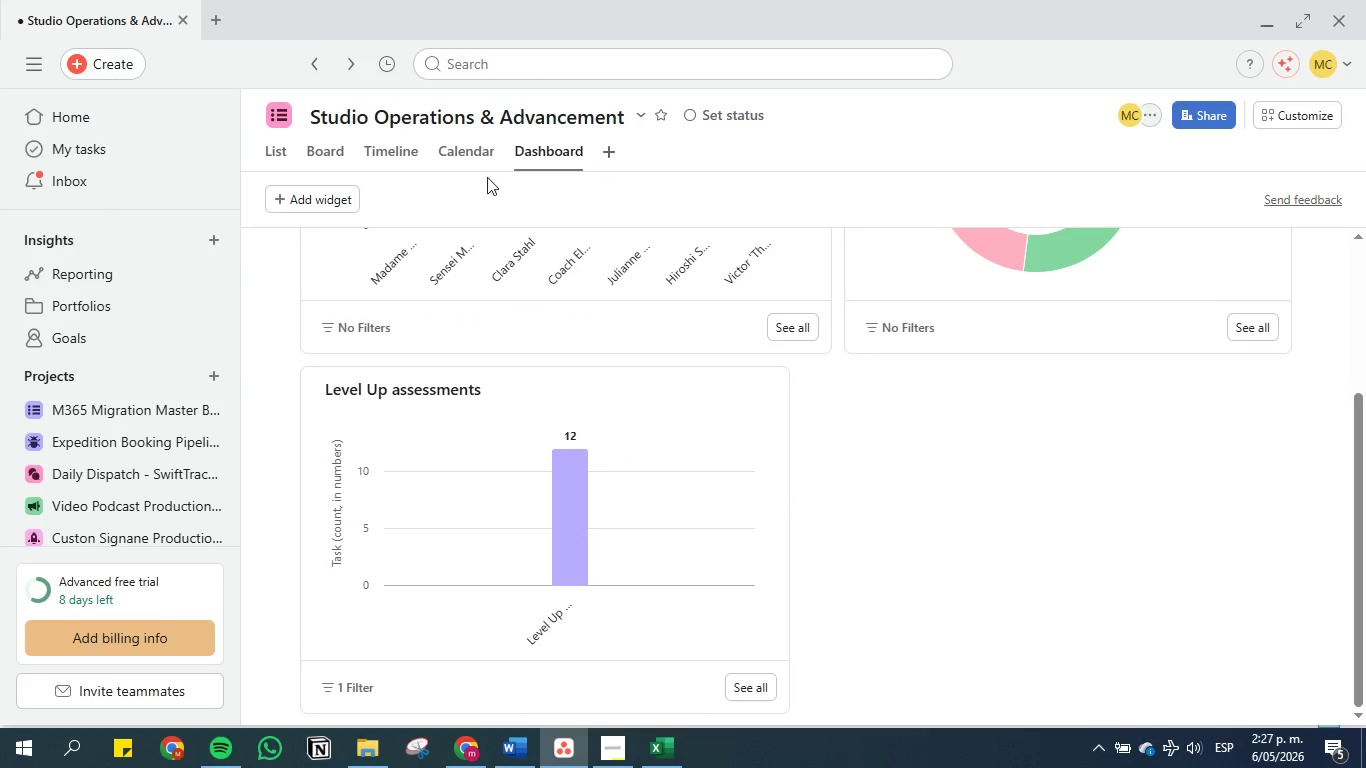 
left_click([342, 200])
 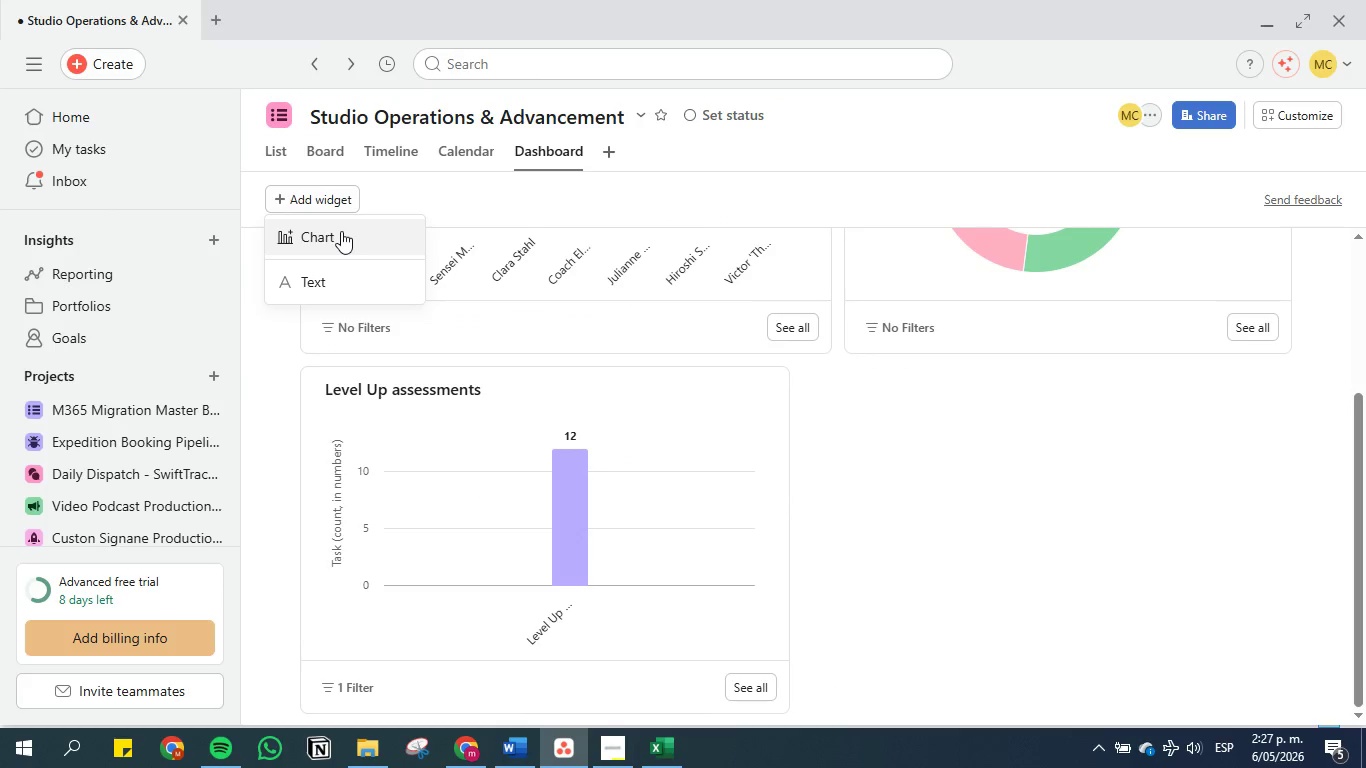 
left_click([341, 231])
 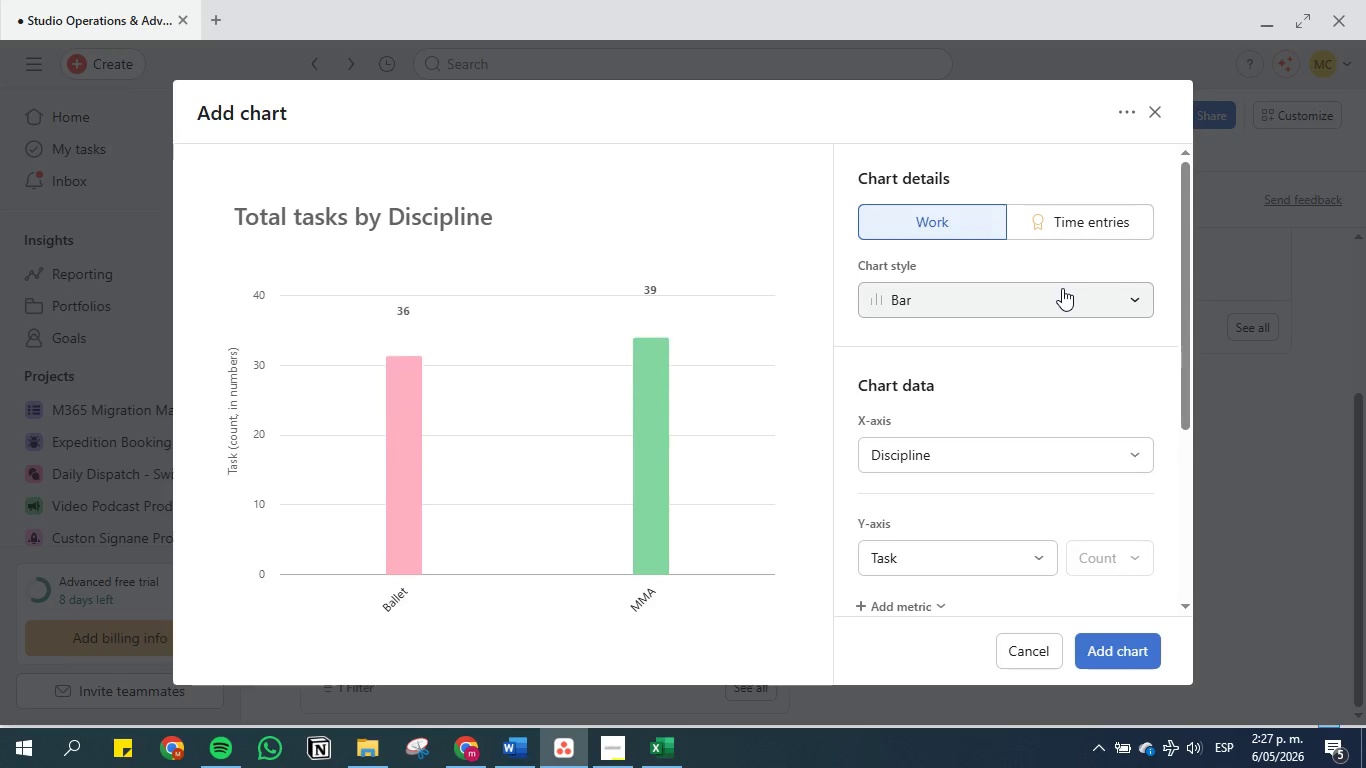 
left_click([1050, 293])
 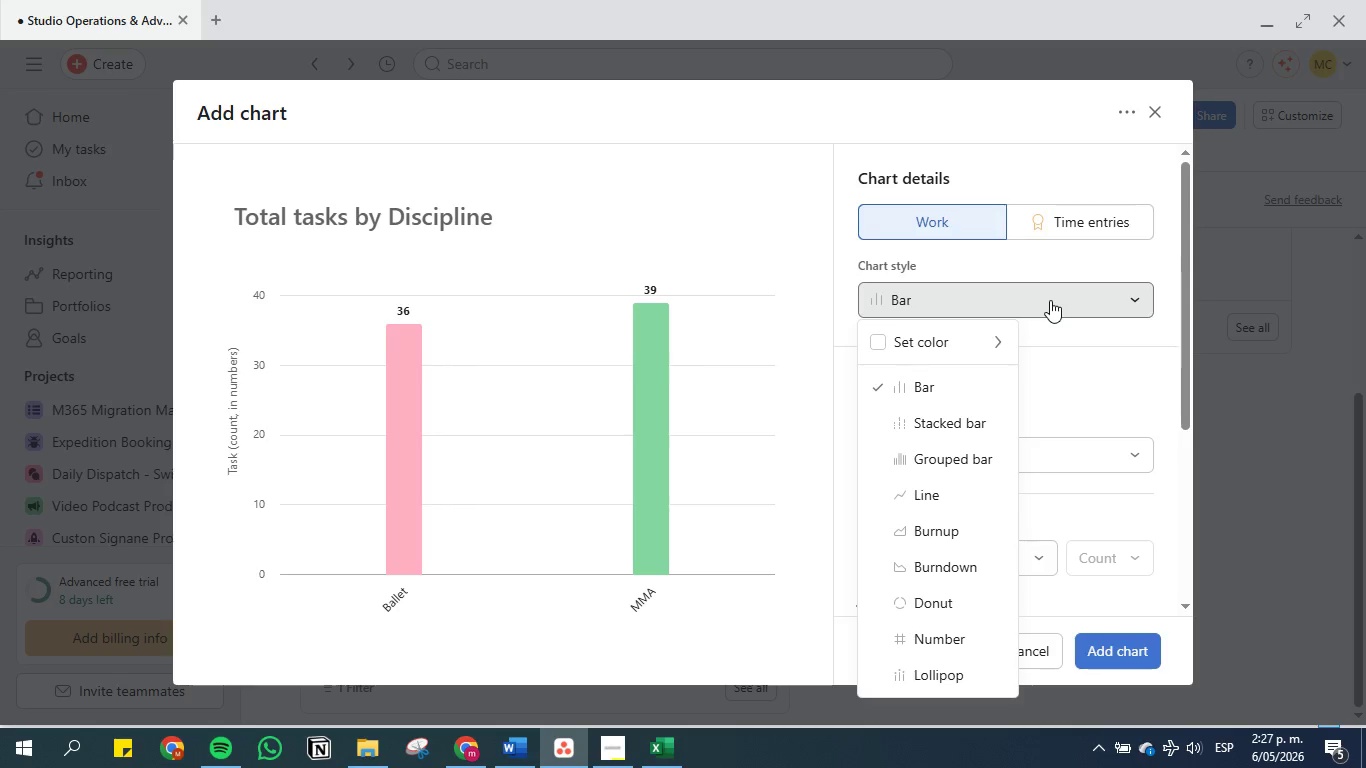 
left_click([962, 633])
 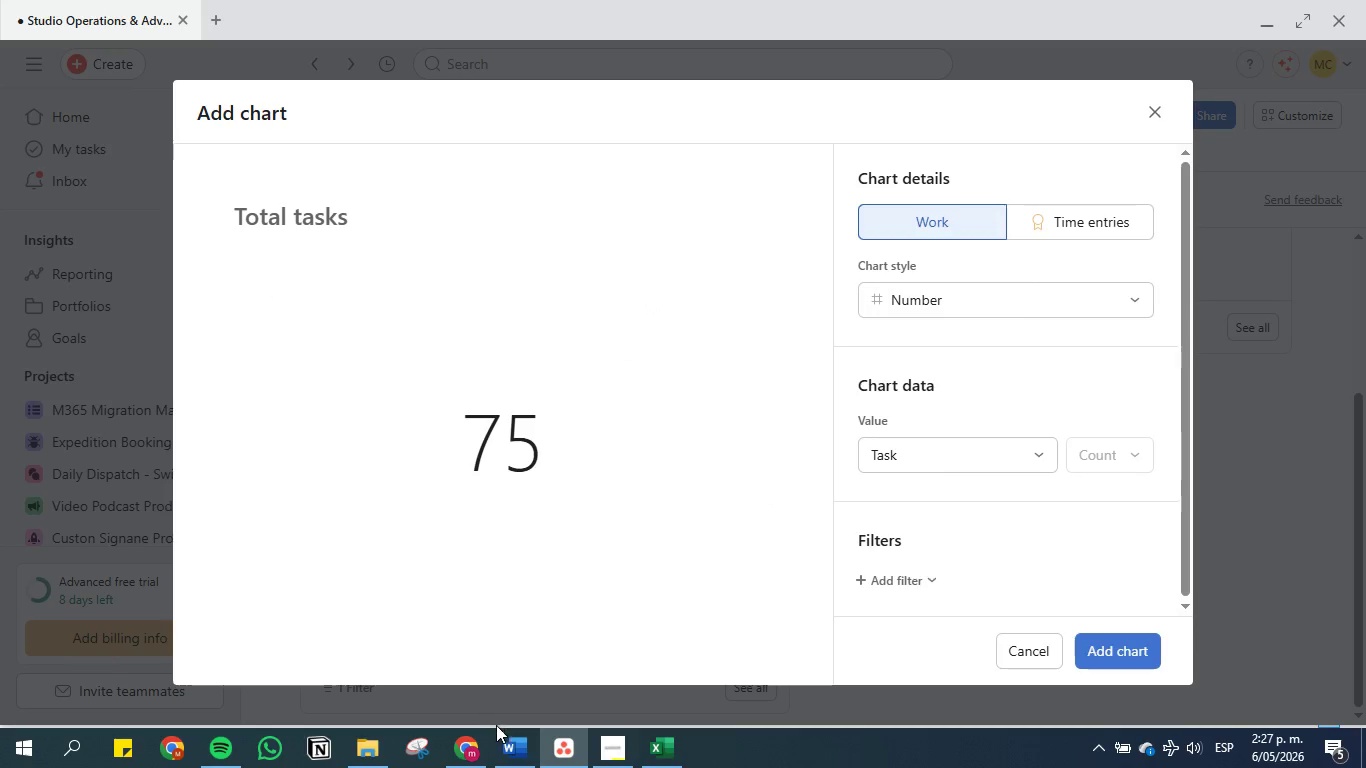 
left_click([511, 746])
 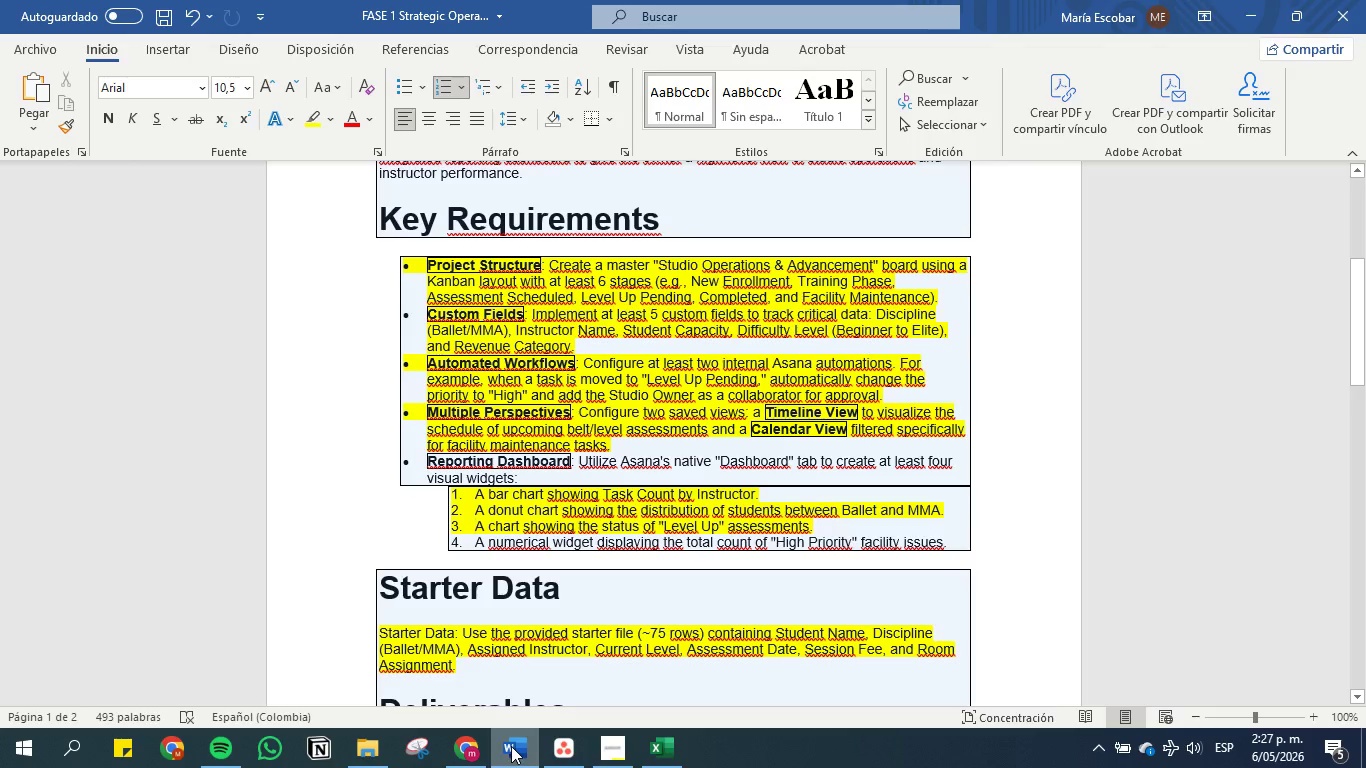 
wait(5.44)
 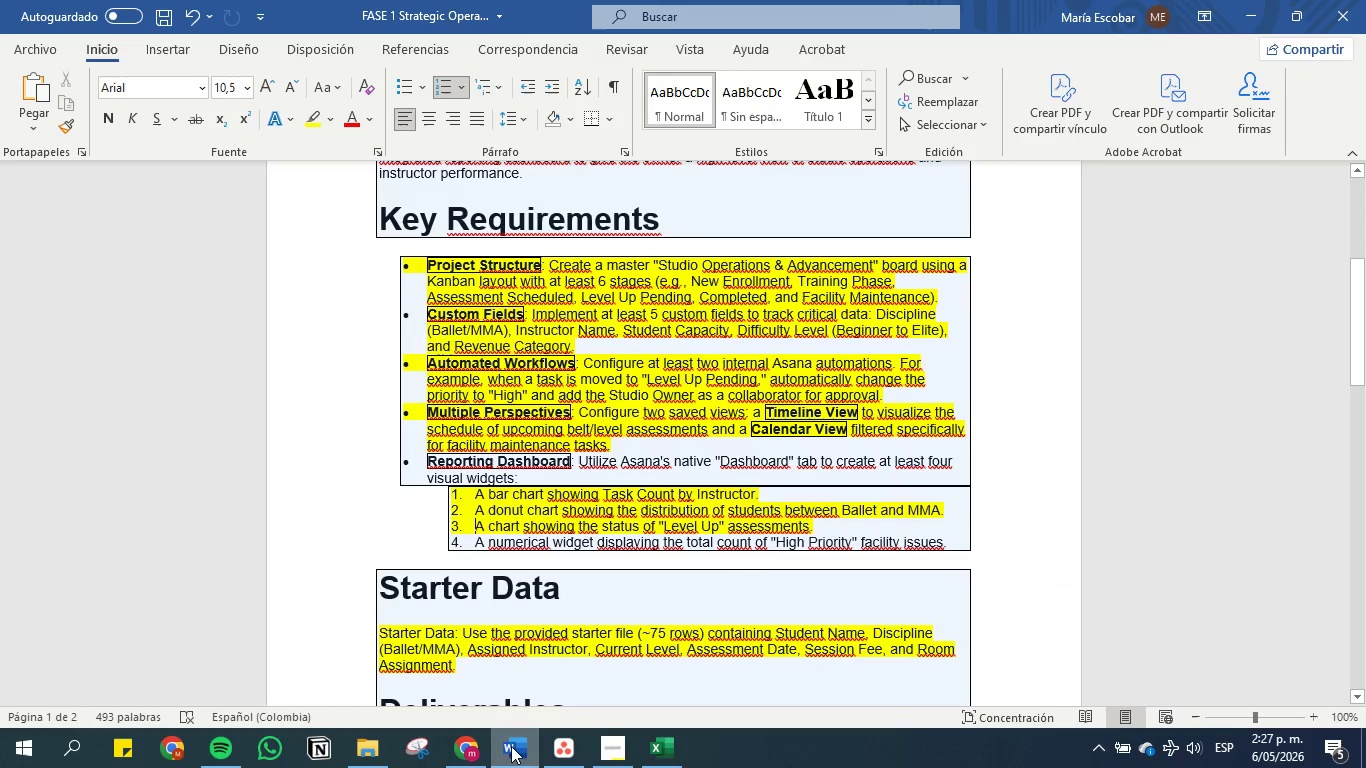 
left_click([511, 746])
 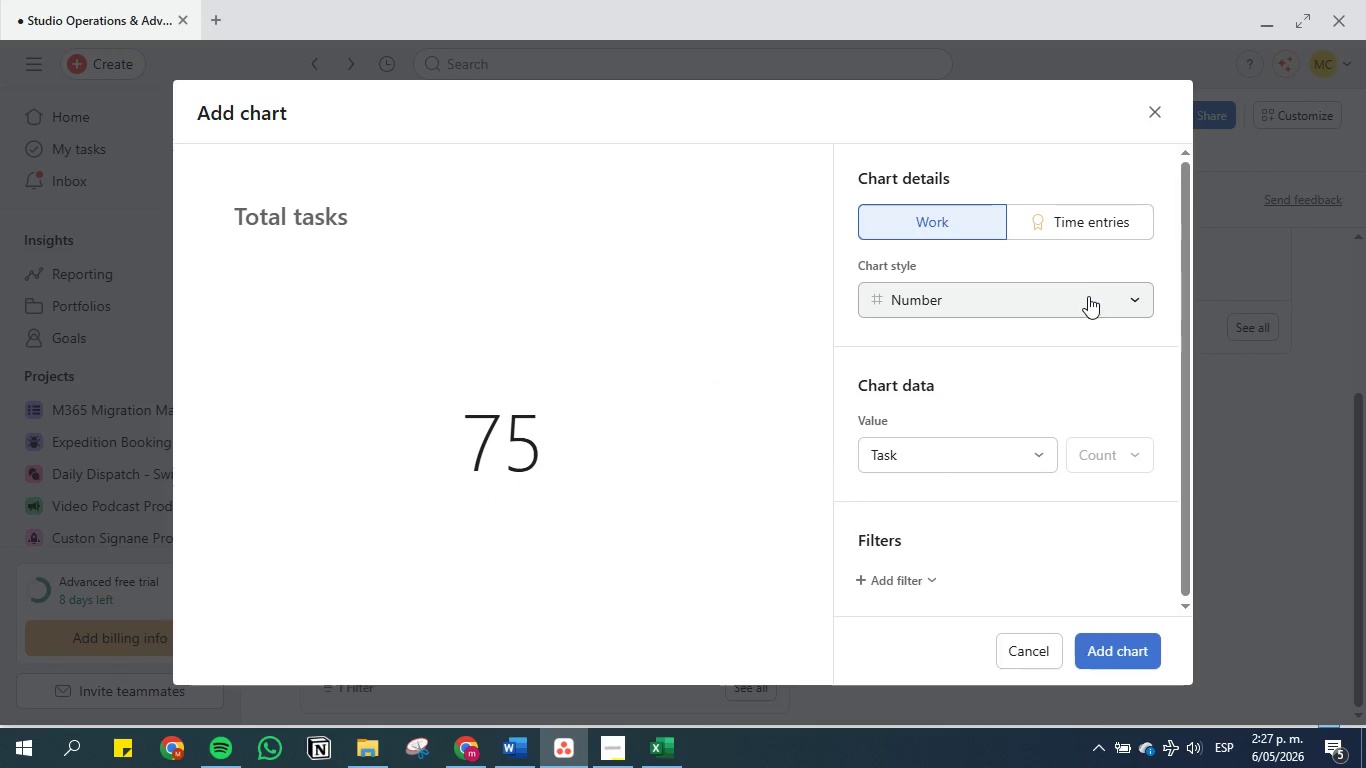 
left_click([1086, 297])
 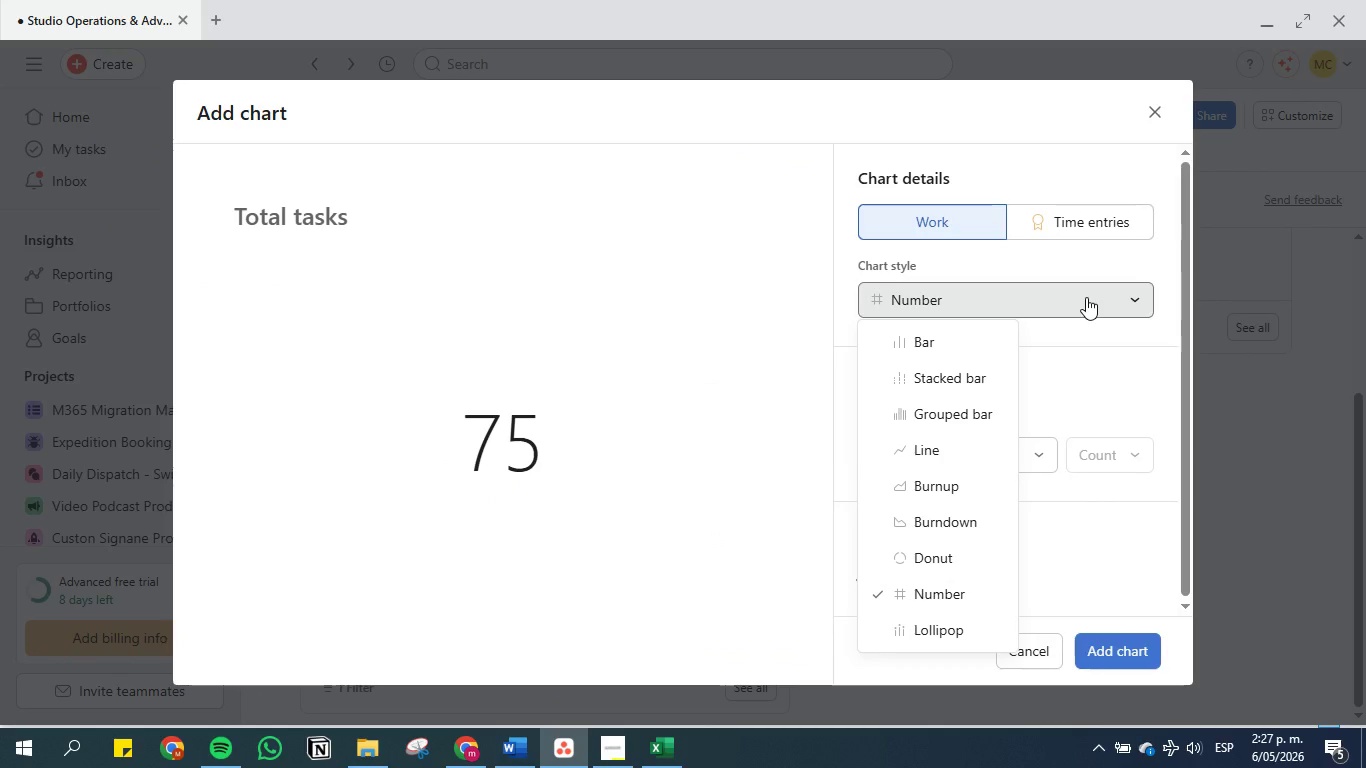 
left_click([1086, 297])
 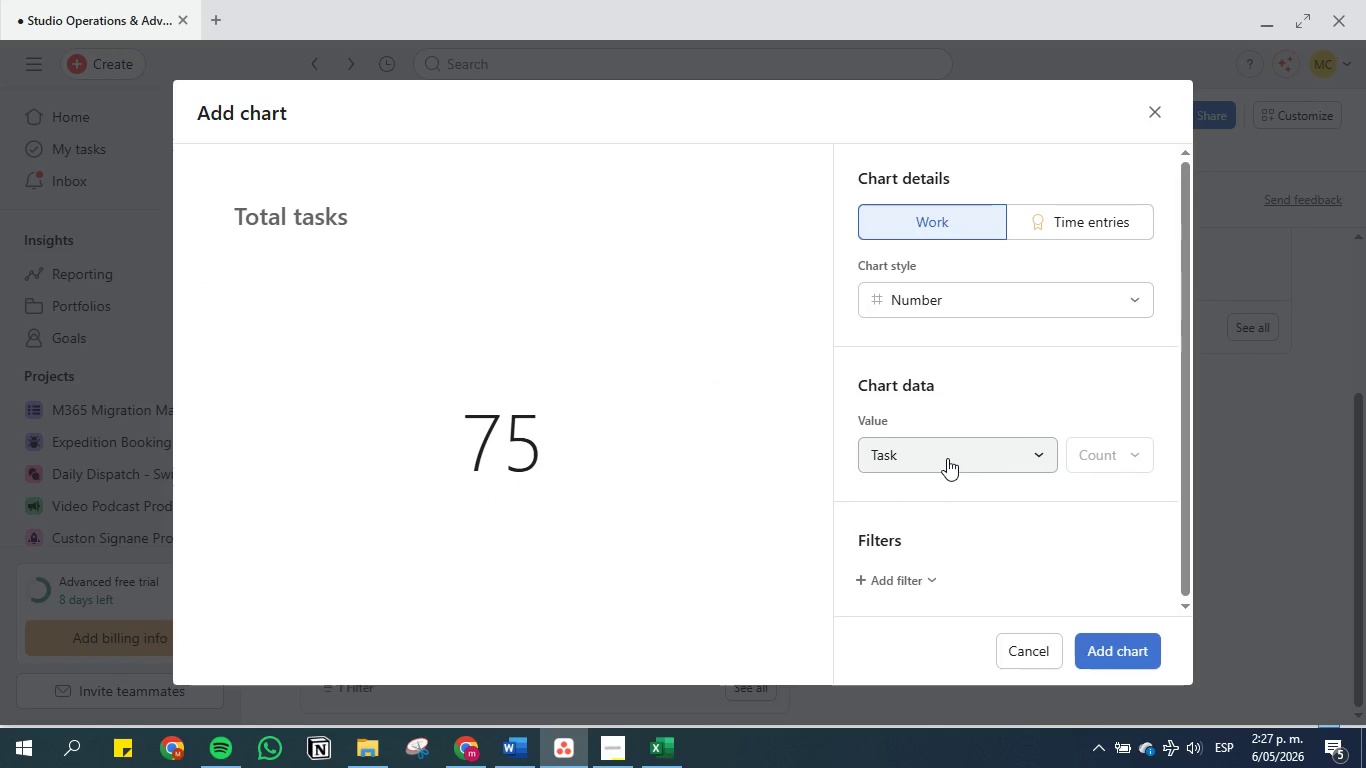 
left_click([947, 458])
 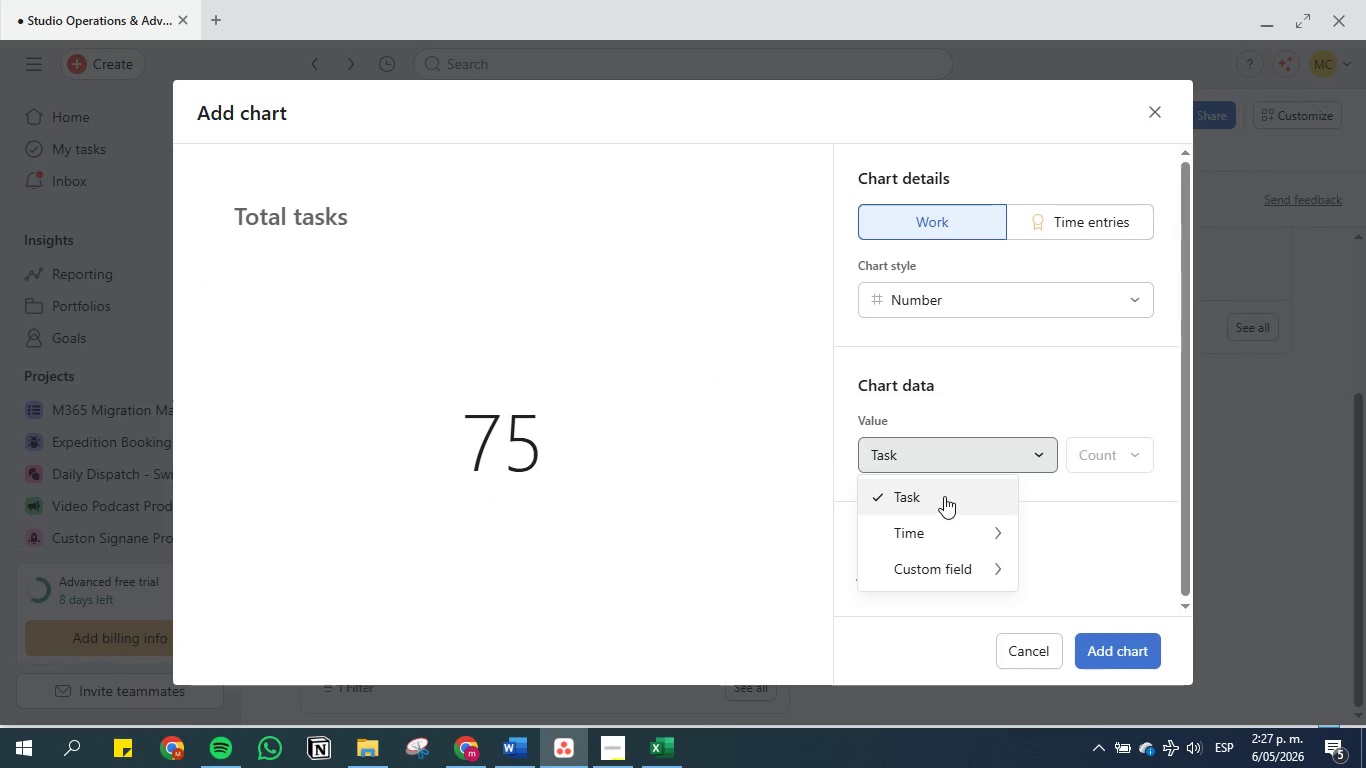 
left_click([956, 397])
 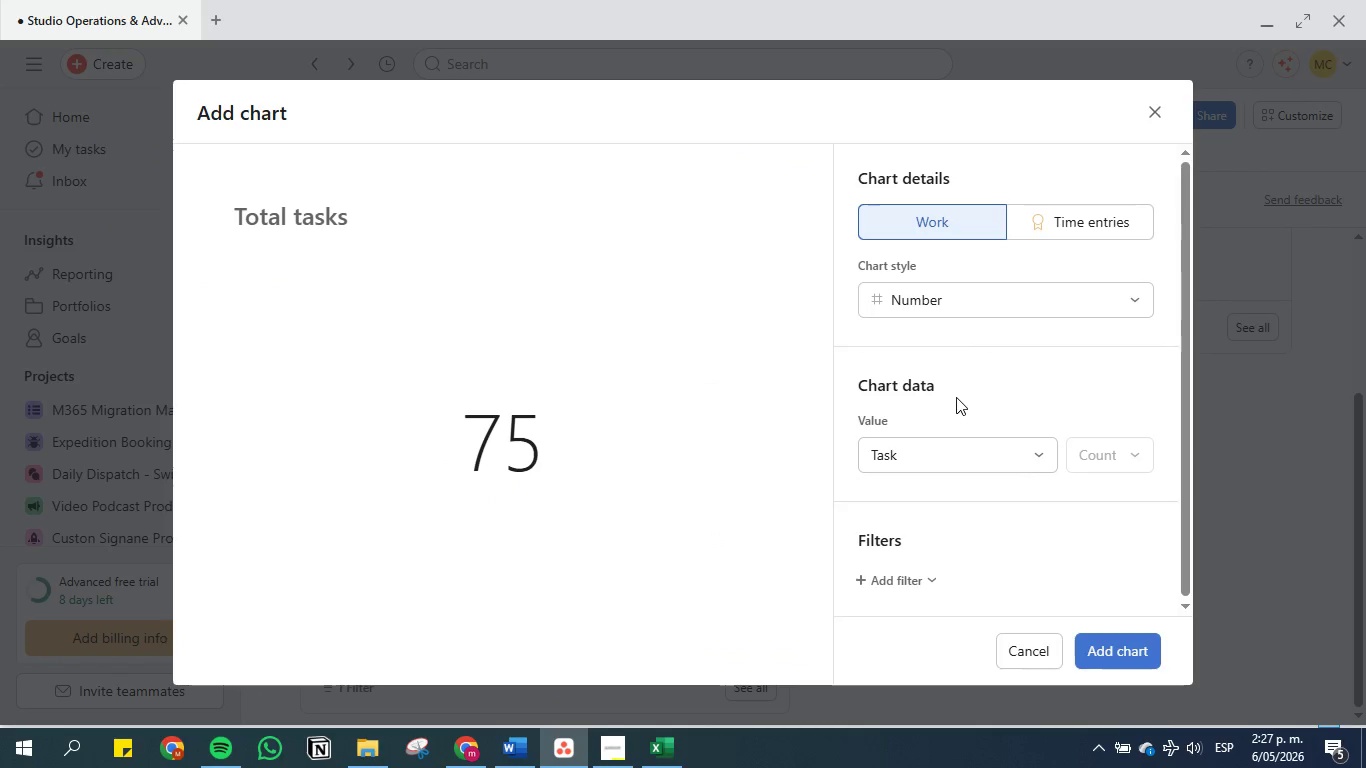 
scroll: coordinate [956, 397], scroll_direction: down, amount: 5.0
 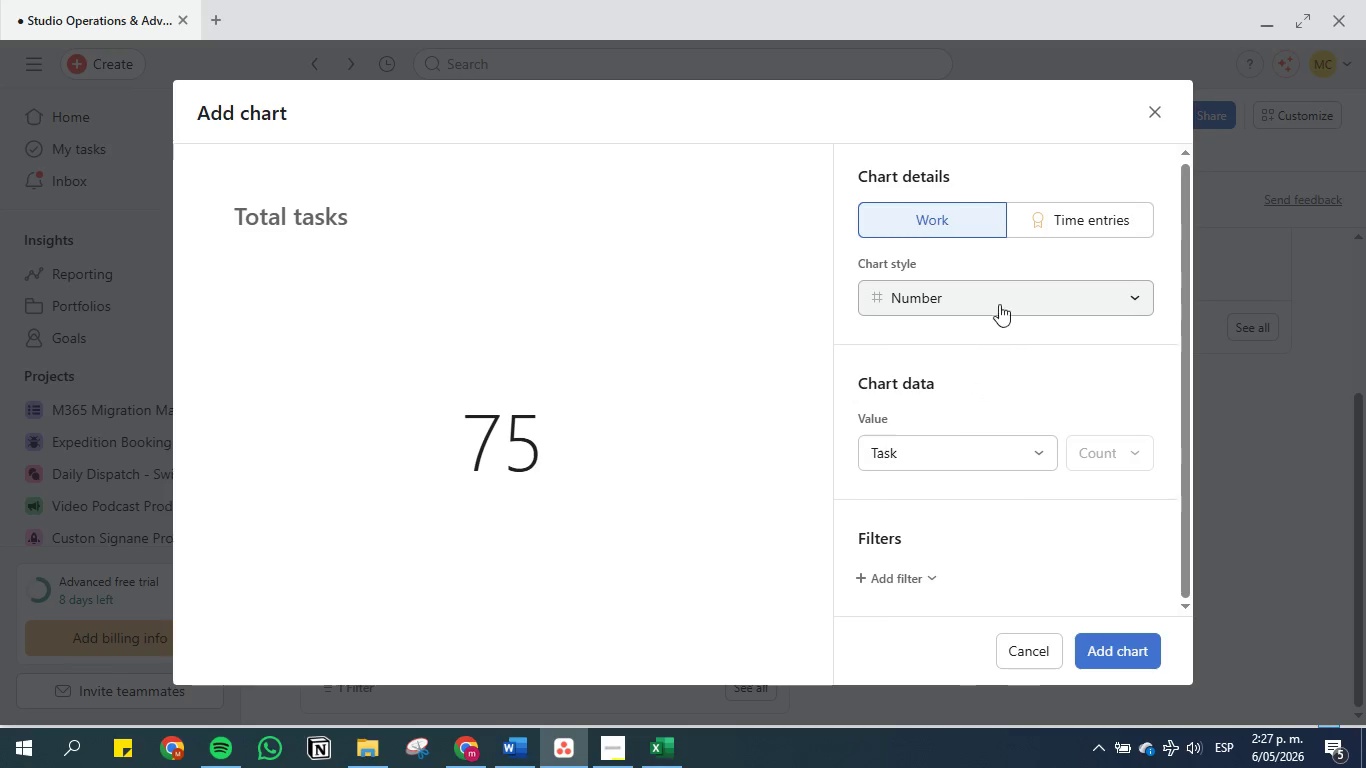 
left_click([927, 456])
 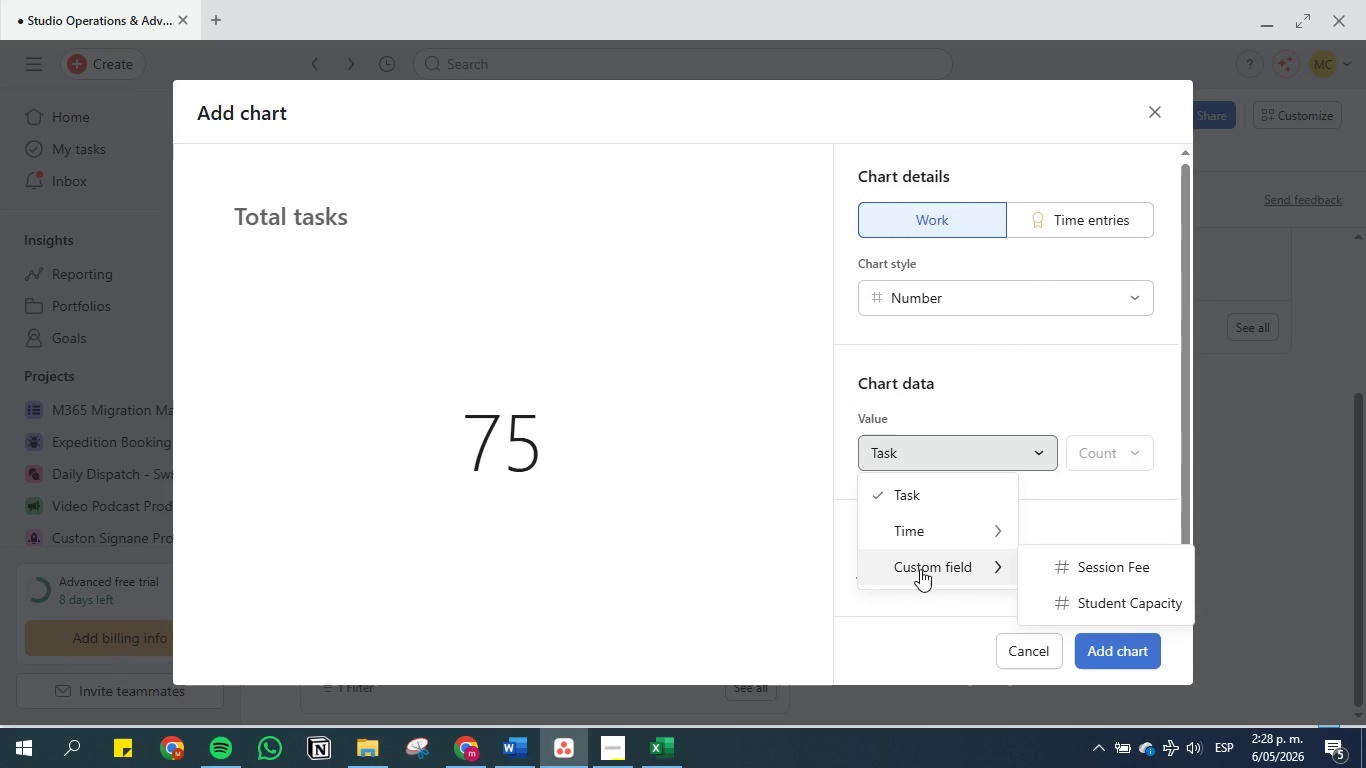 
mouse_move([944, 536])
 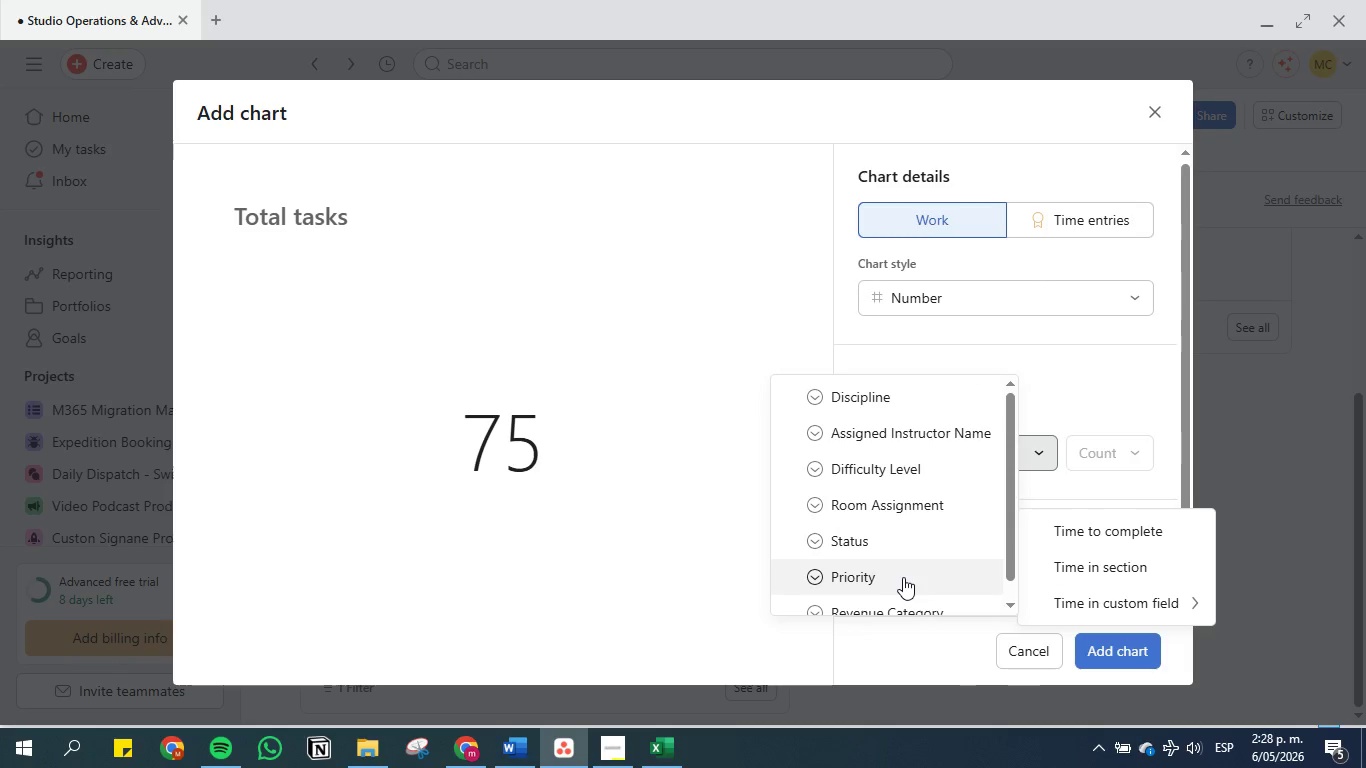 
left_click([903, 577])
 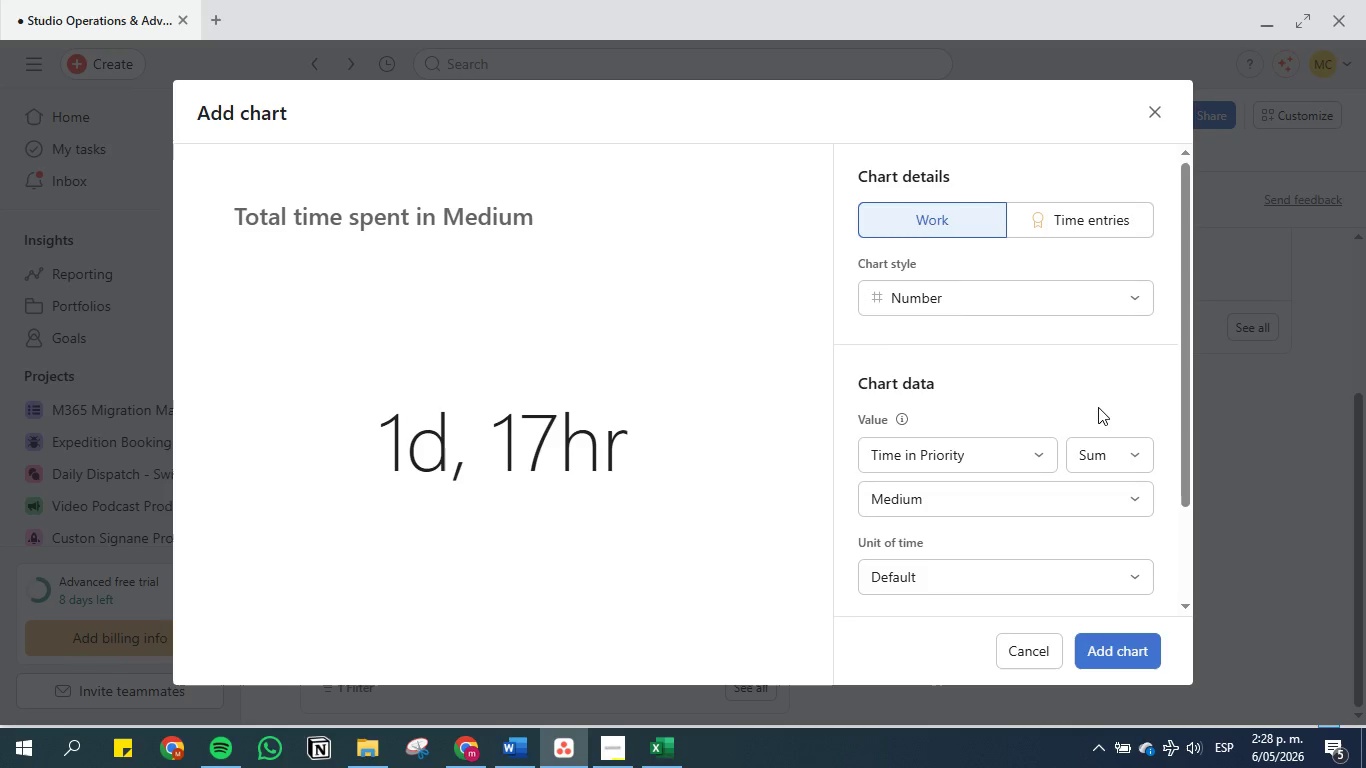 
wait(5.33)
 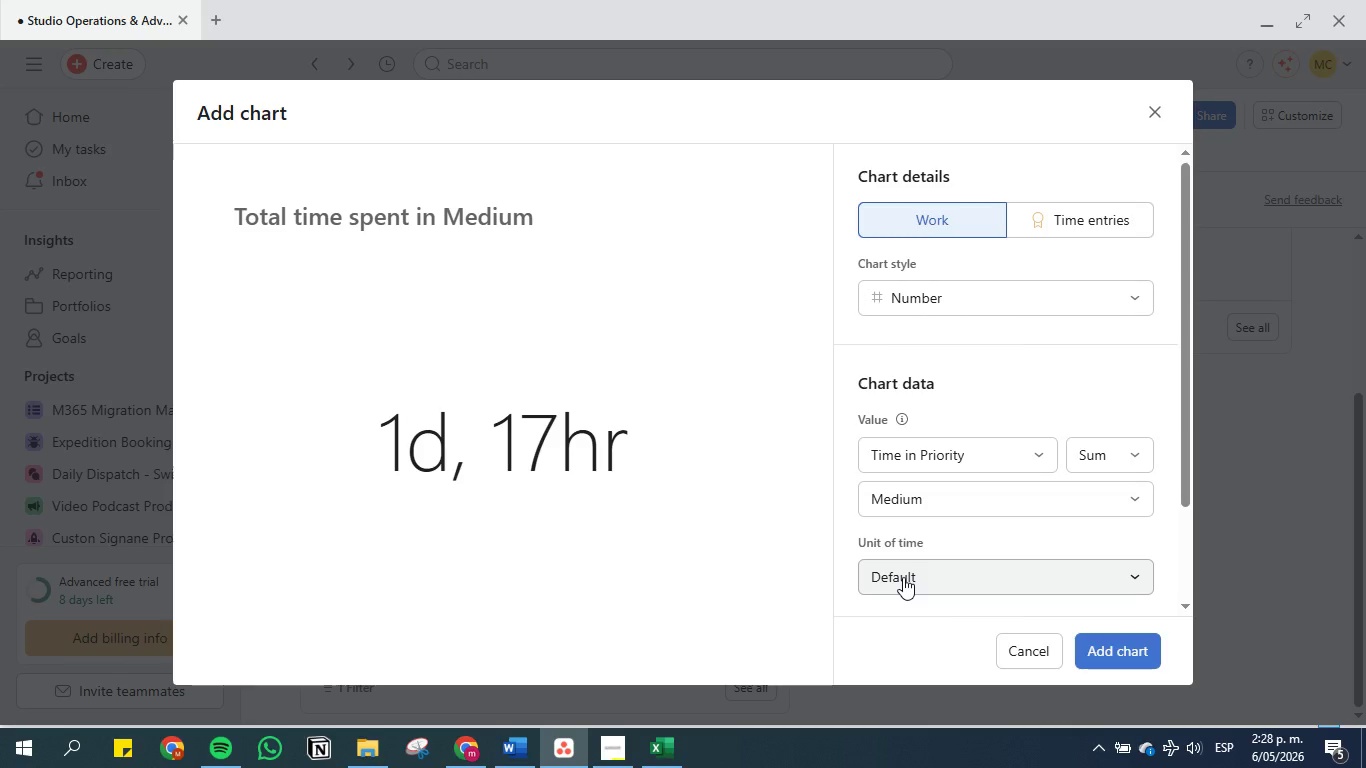 
scroll: coordinate [1001, 388], scroll_direction: down, amount: 1.0
 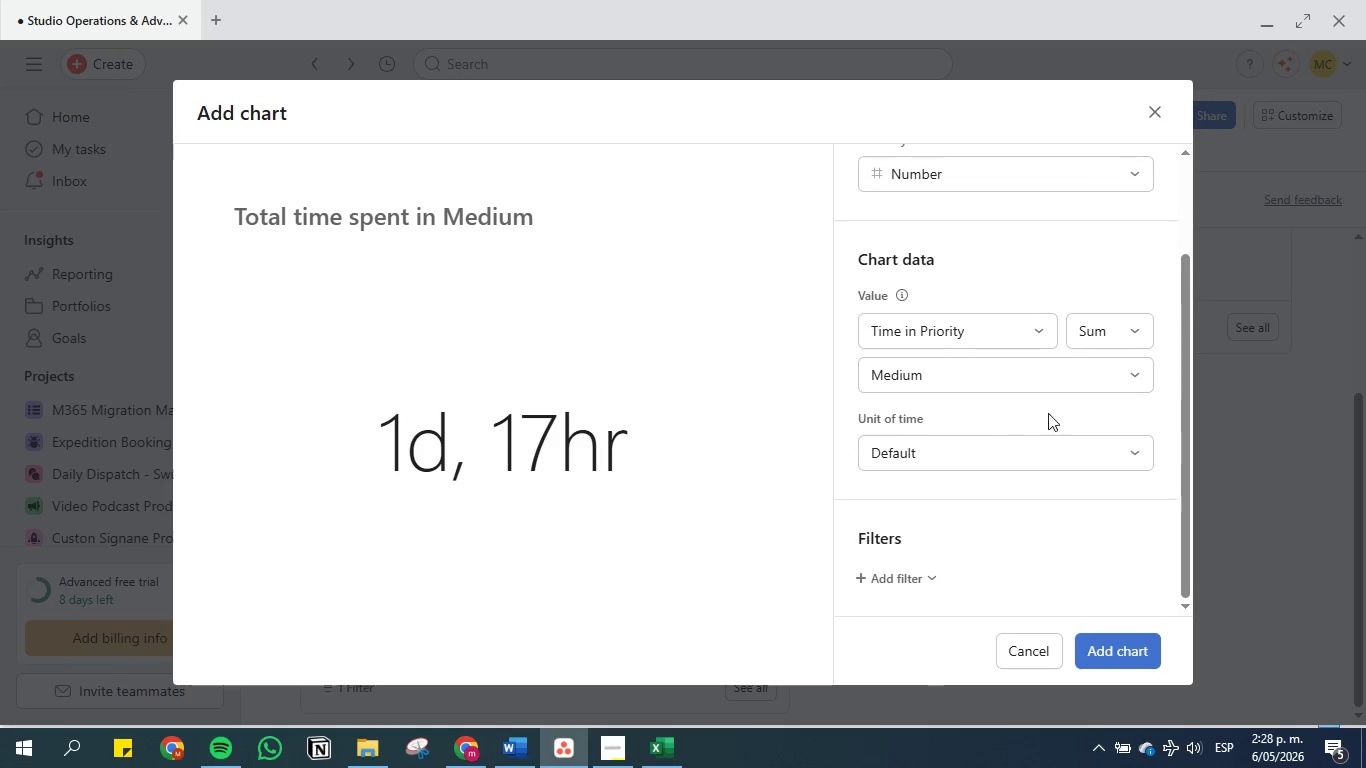 
scroll: coordinate [971, 501], scroll_direction: up, amount: 4.0
 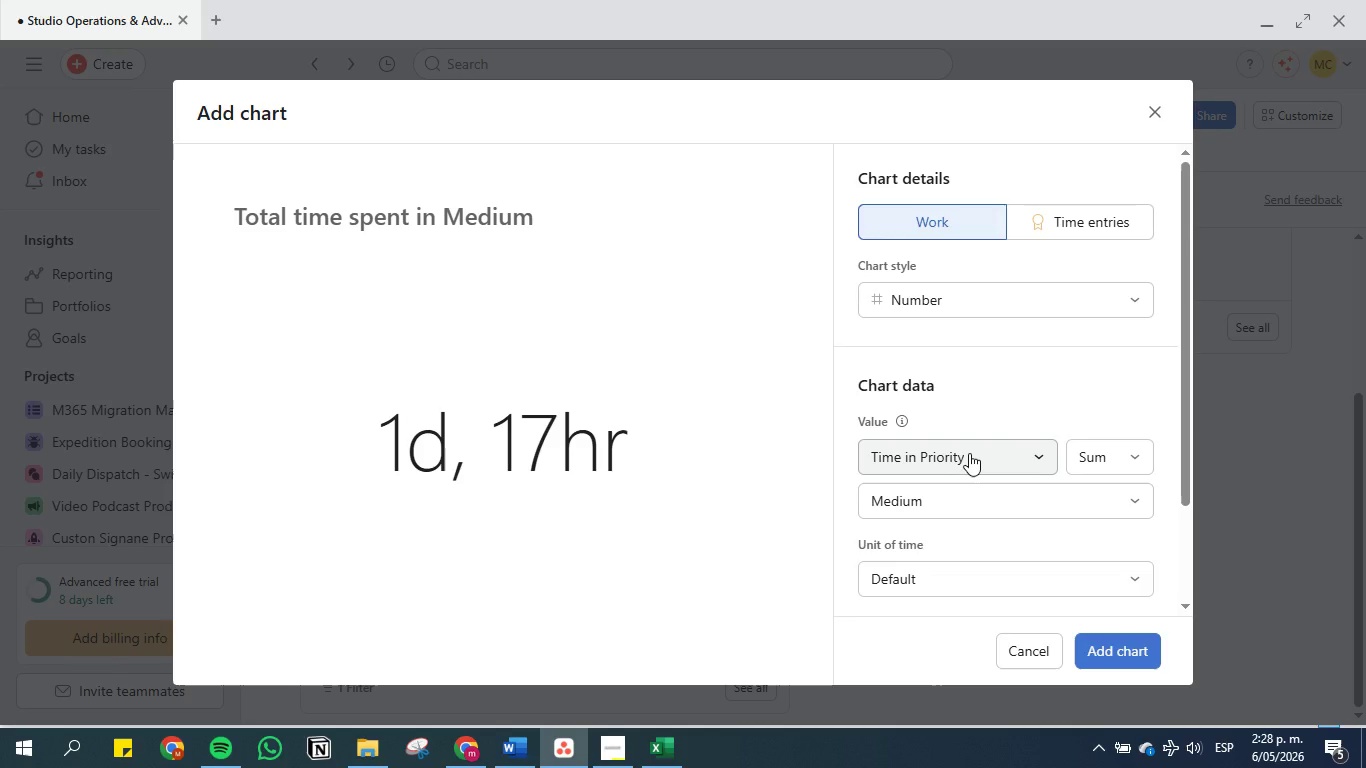 
left_click([969, 453])
 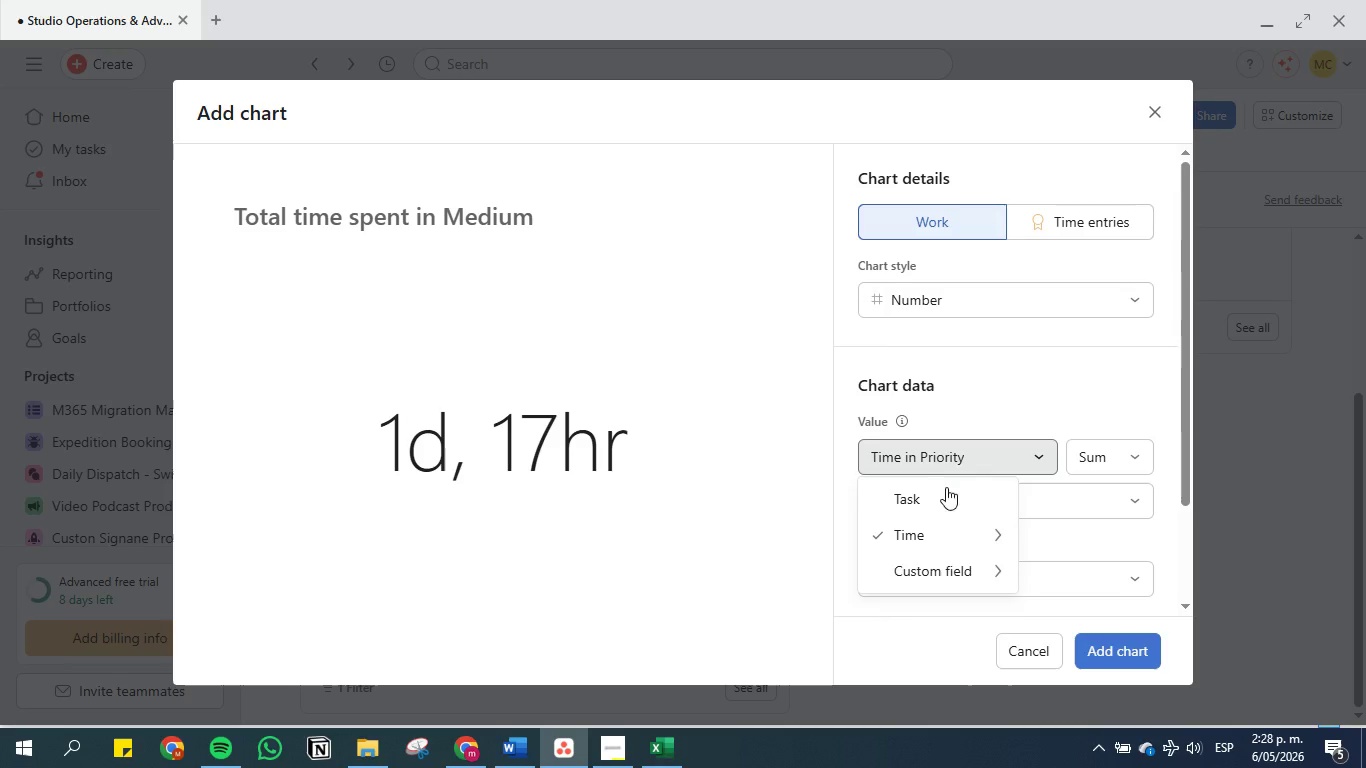 
left_click([940, 494])
 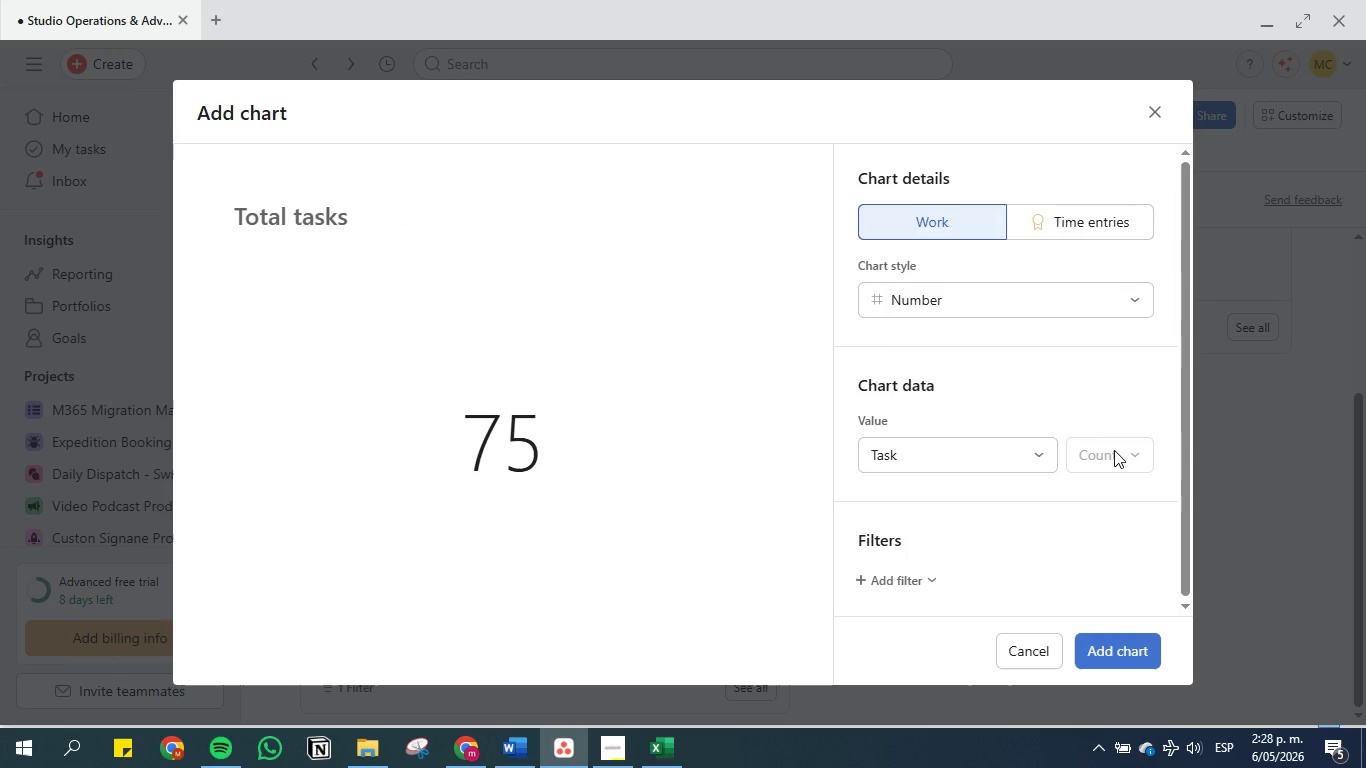 
left_click([1114, 455])
 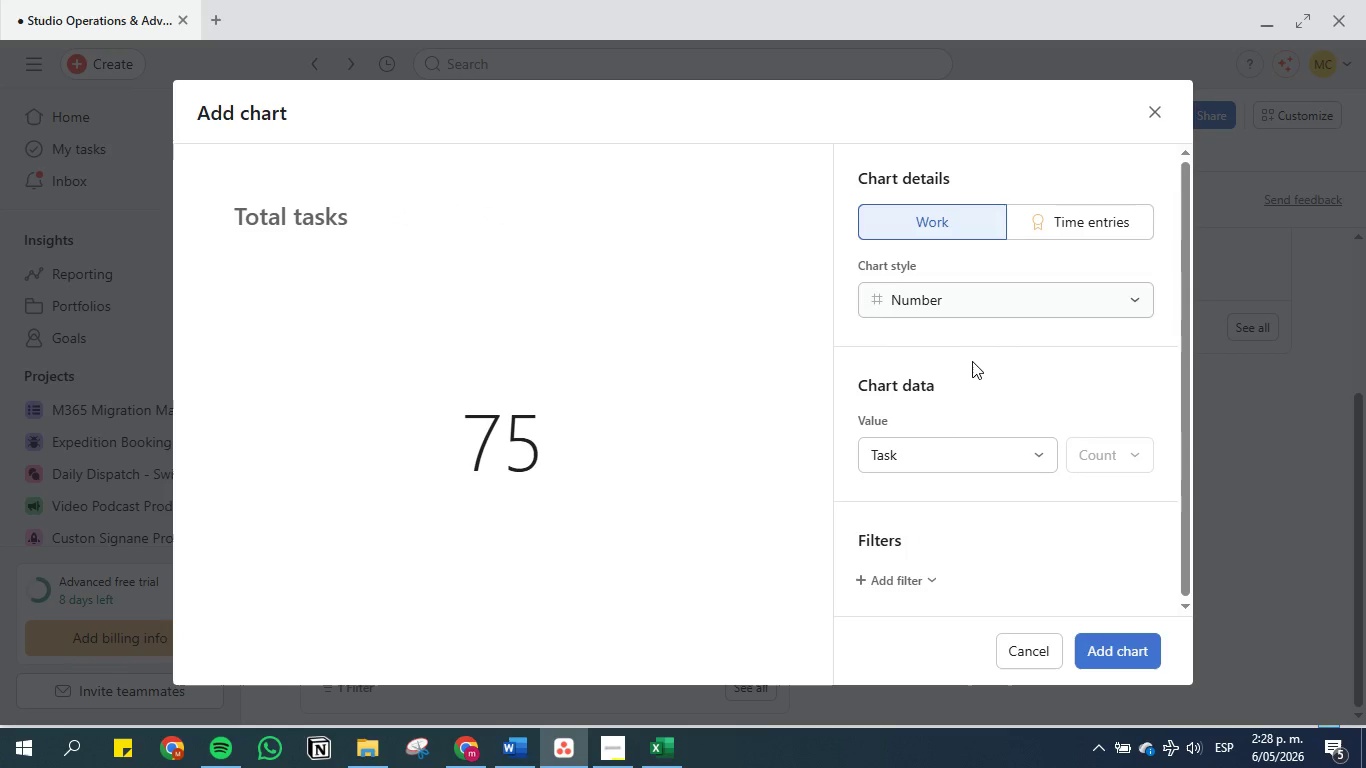 
scroll: coordinate [969, 367], scroll_direction: up, amount: 2.0
 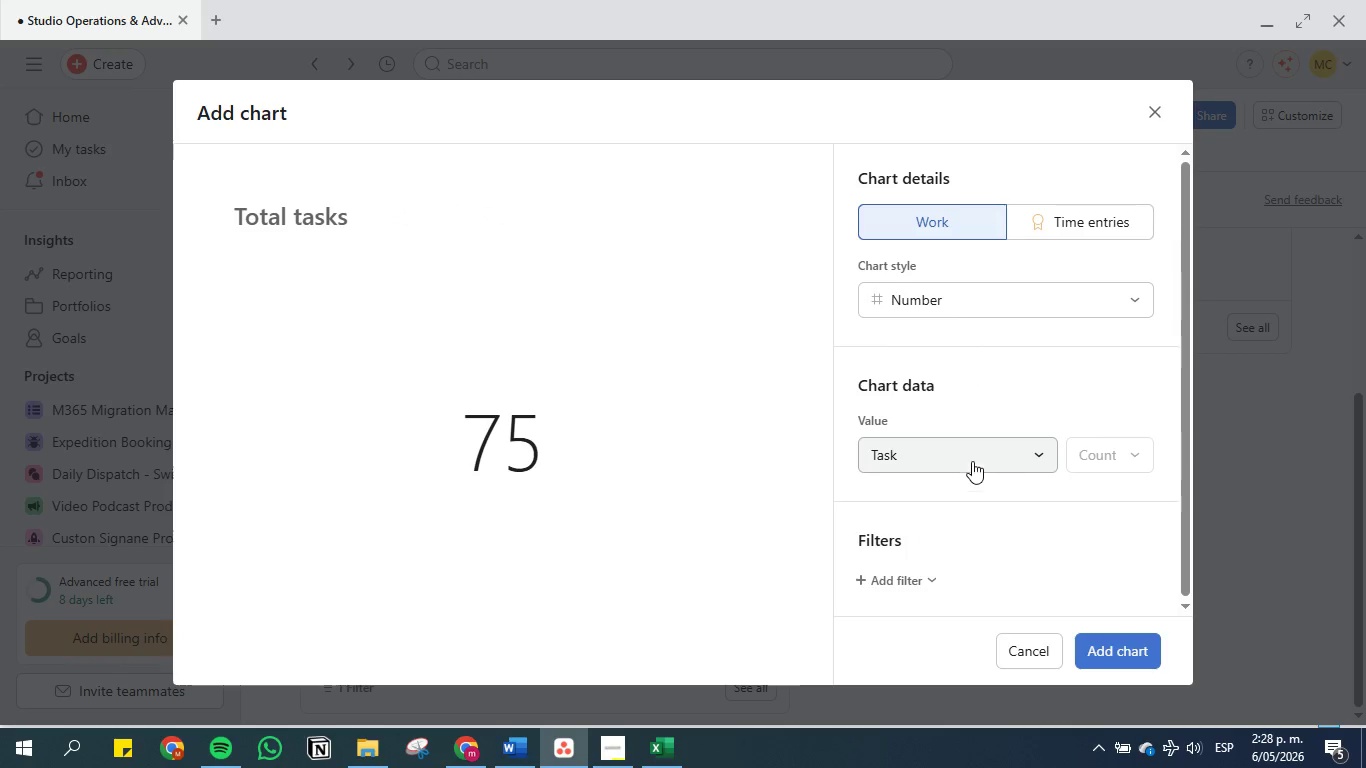 
left_click([974, 450])
 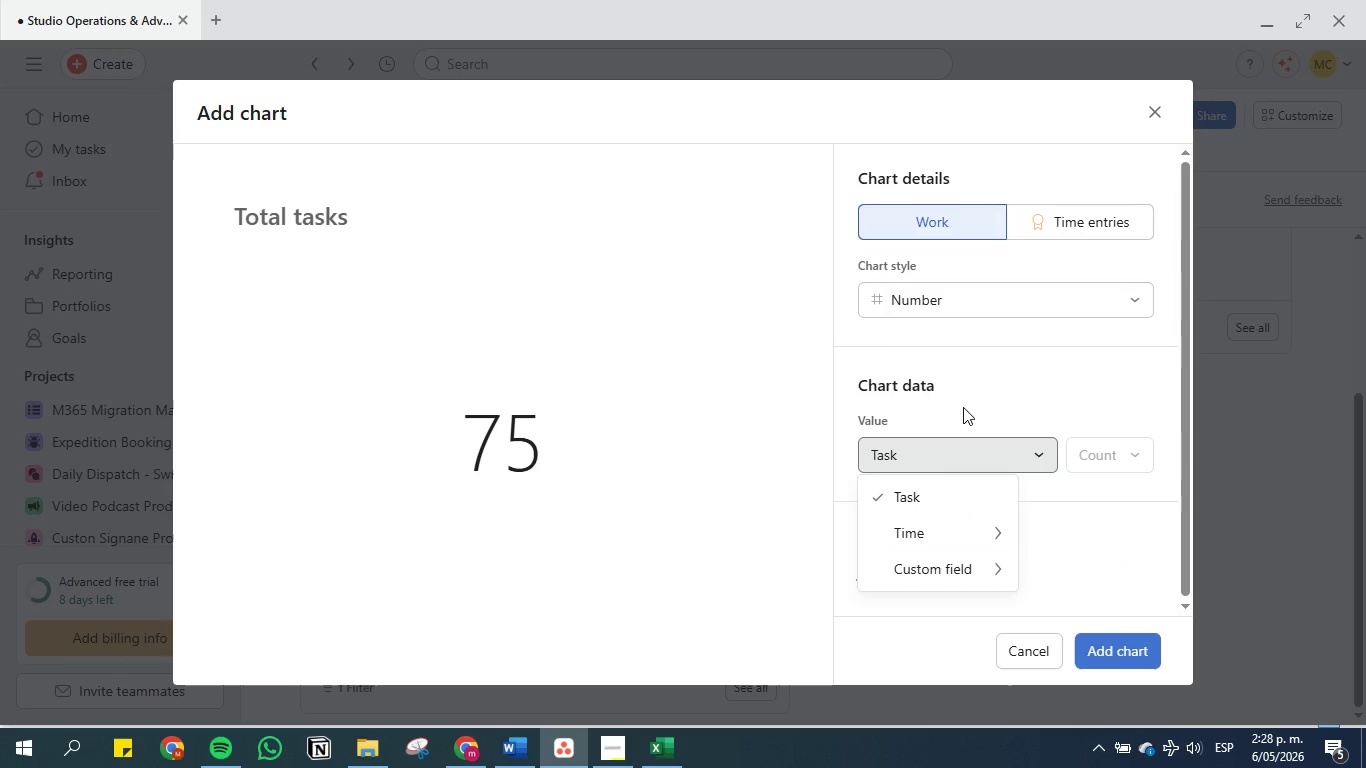 
left_click([1005, 339])
 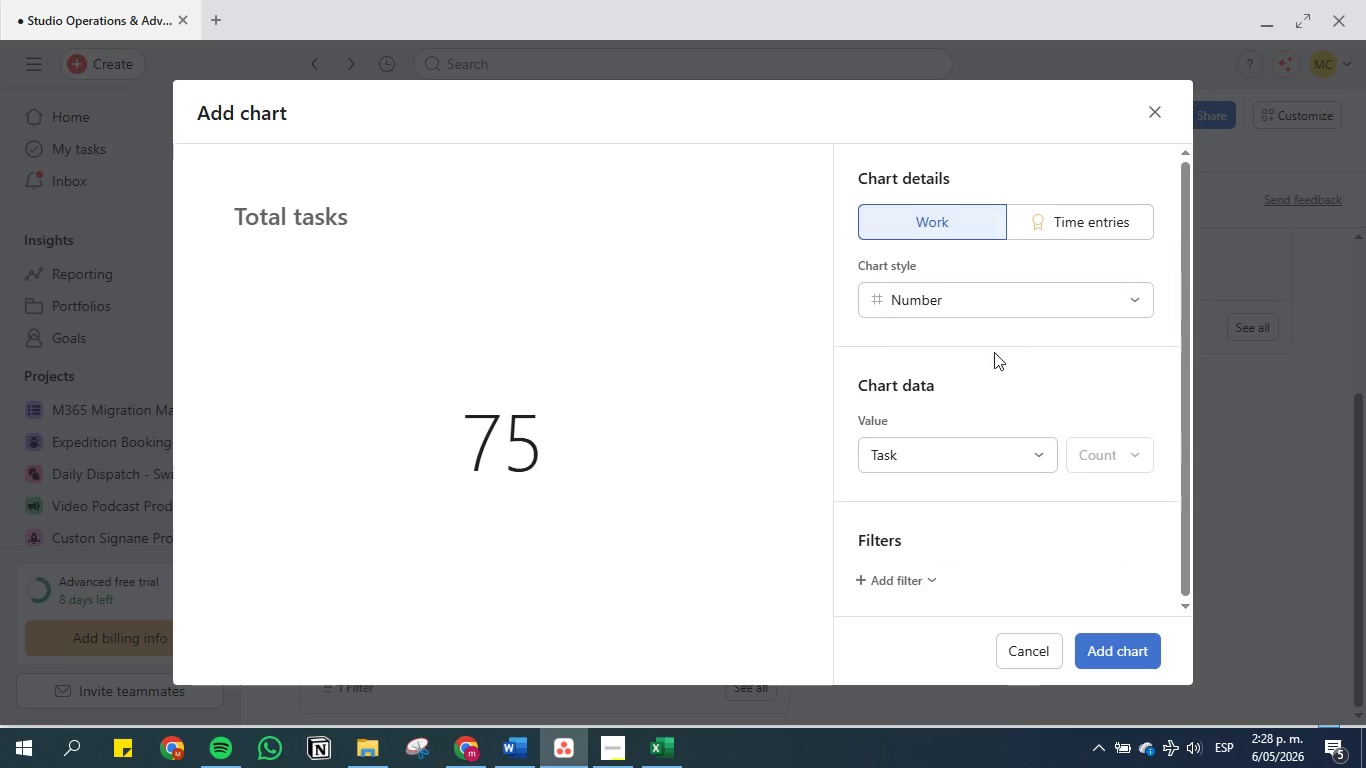 
left_click([897, 583])
 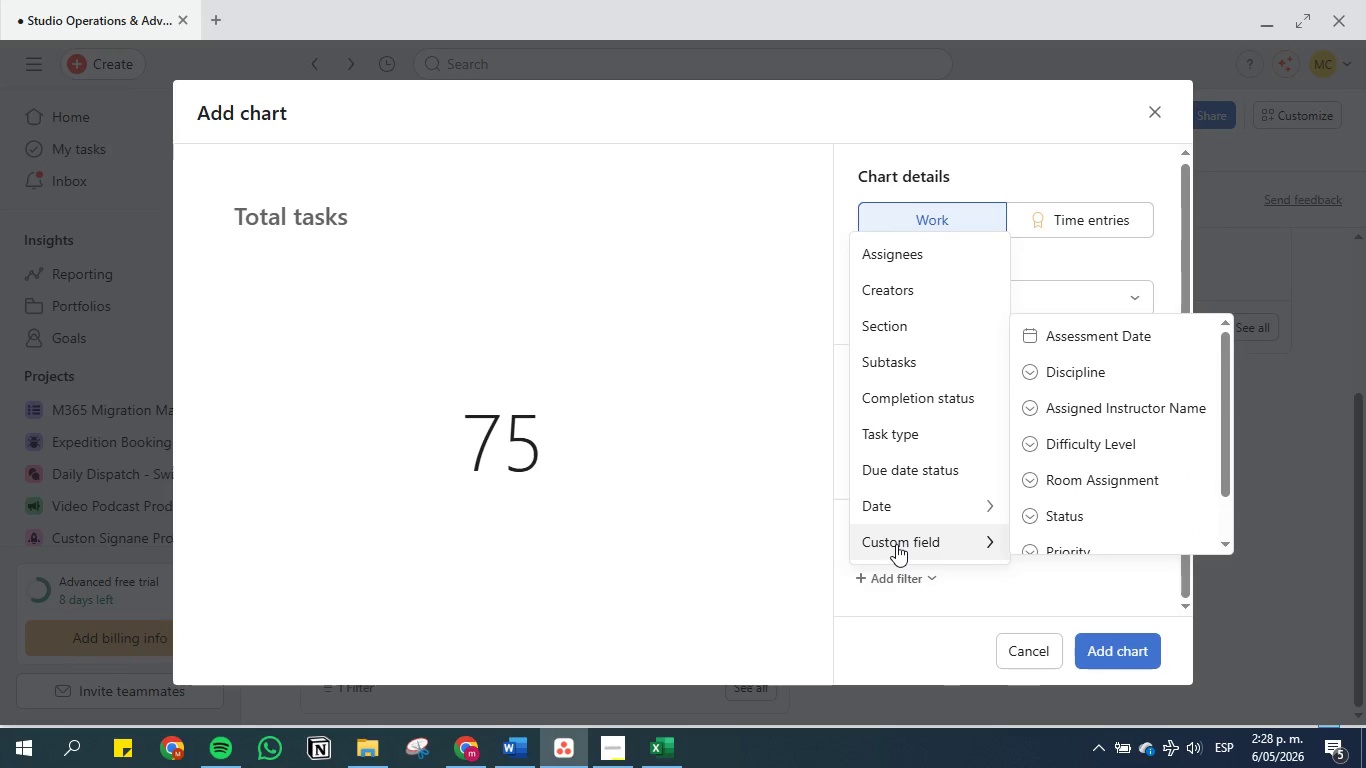 
scroll: coordinate [1144, 420], scroll_direction: down, amount: 3.0
 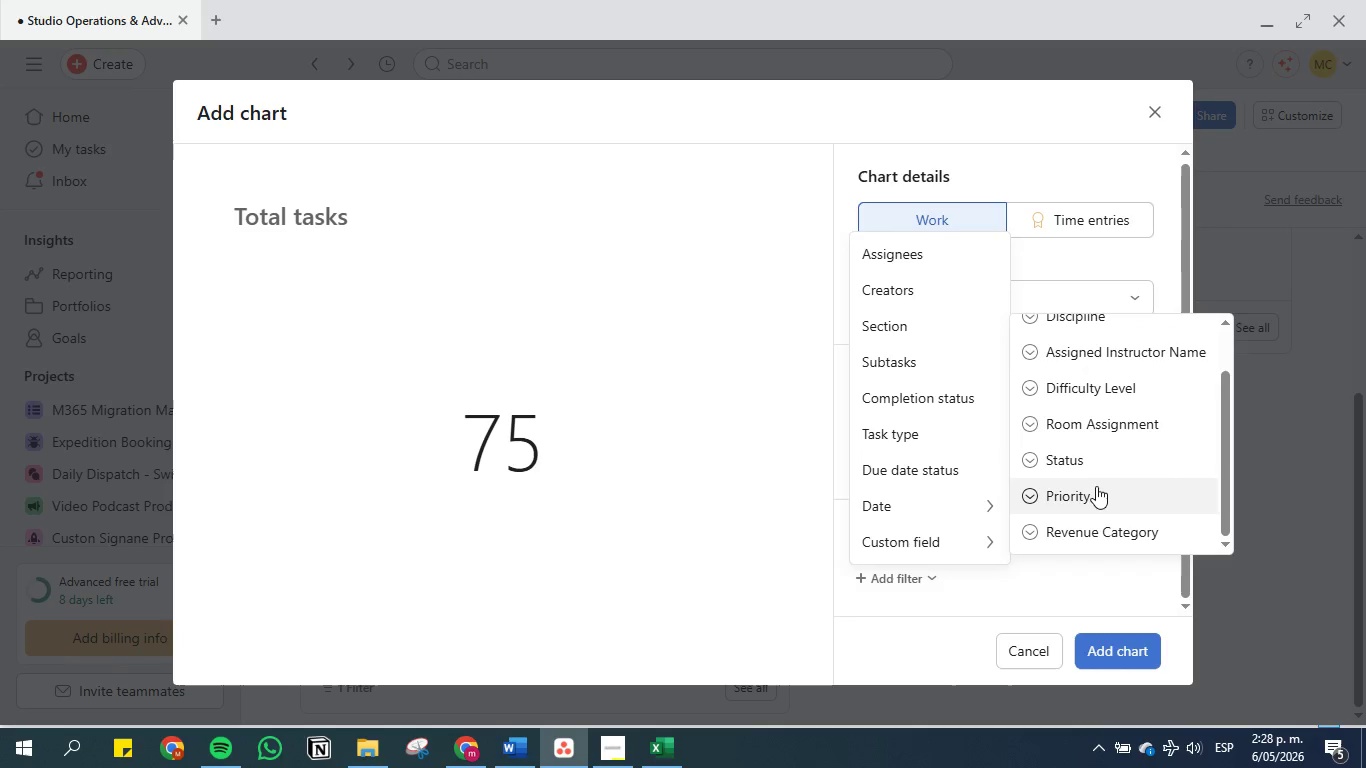 
left_click([1093, 491])
 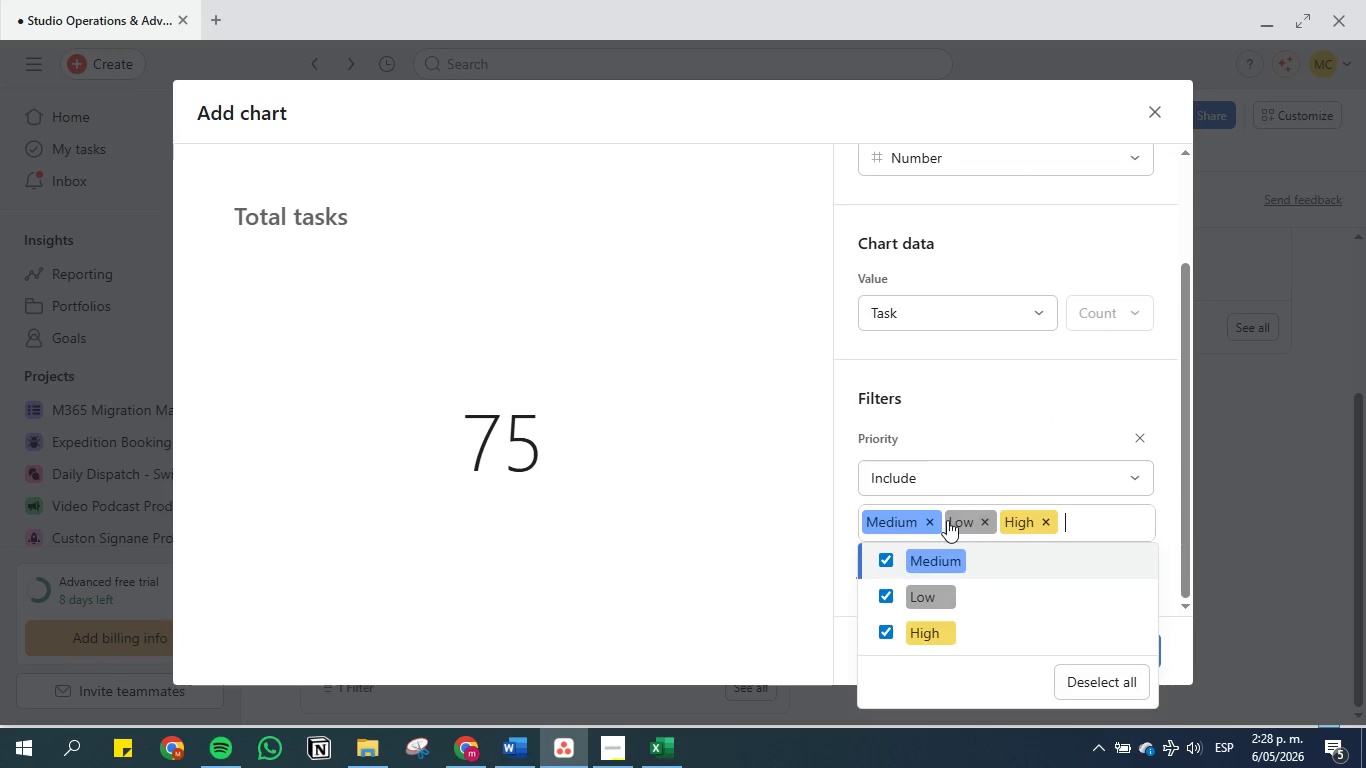 
left_click([929, 522])
 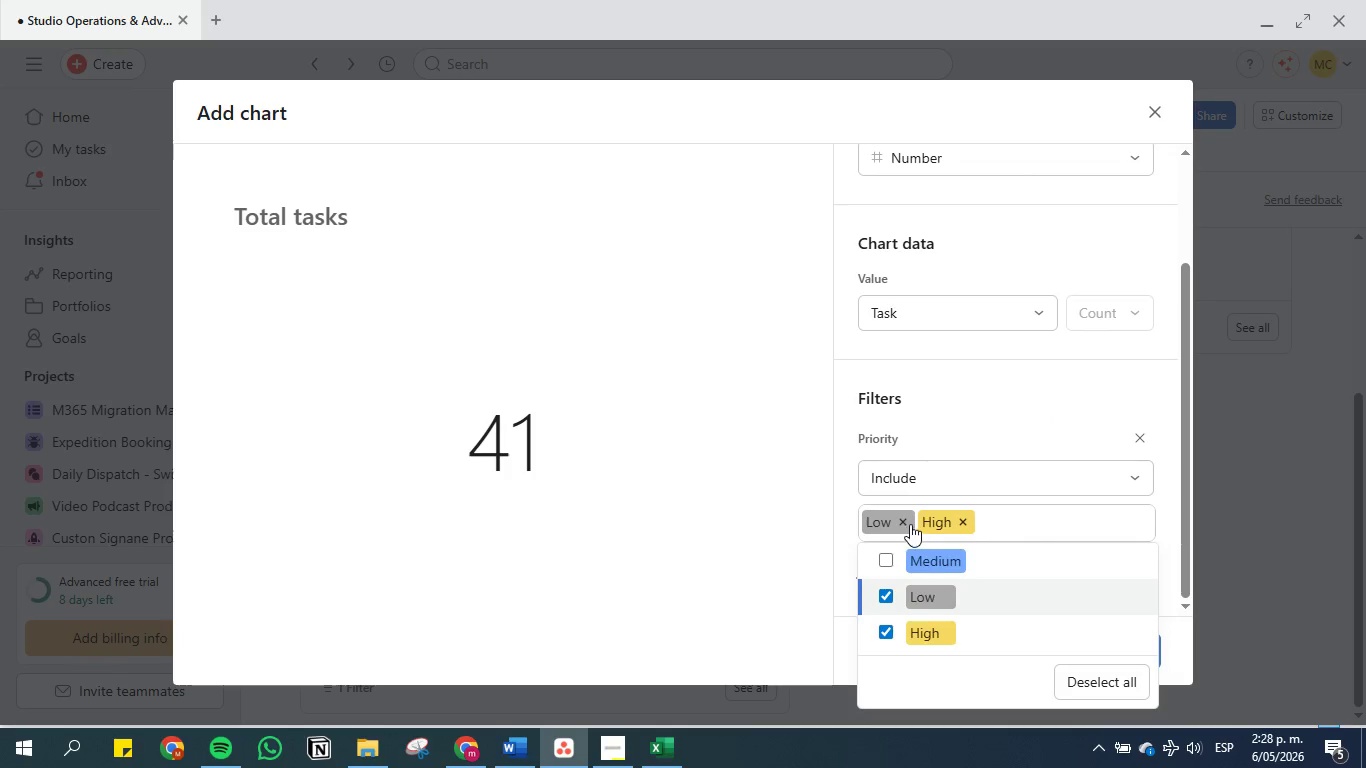 
left_click([905, 520])
 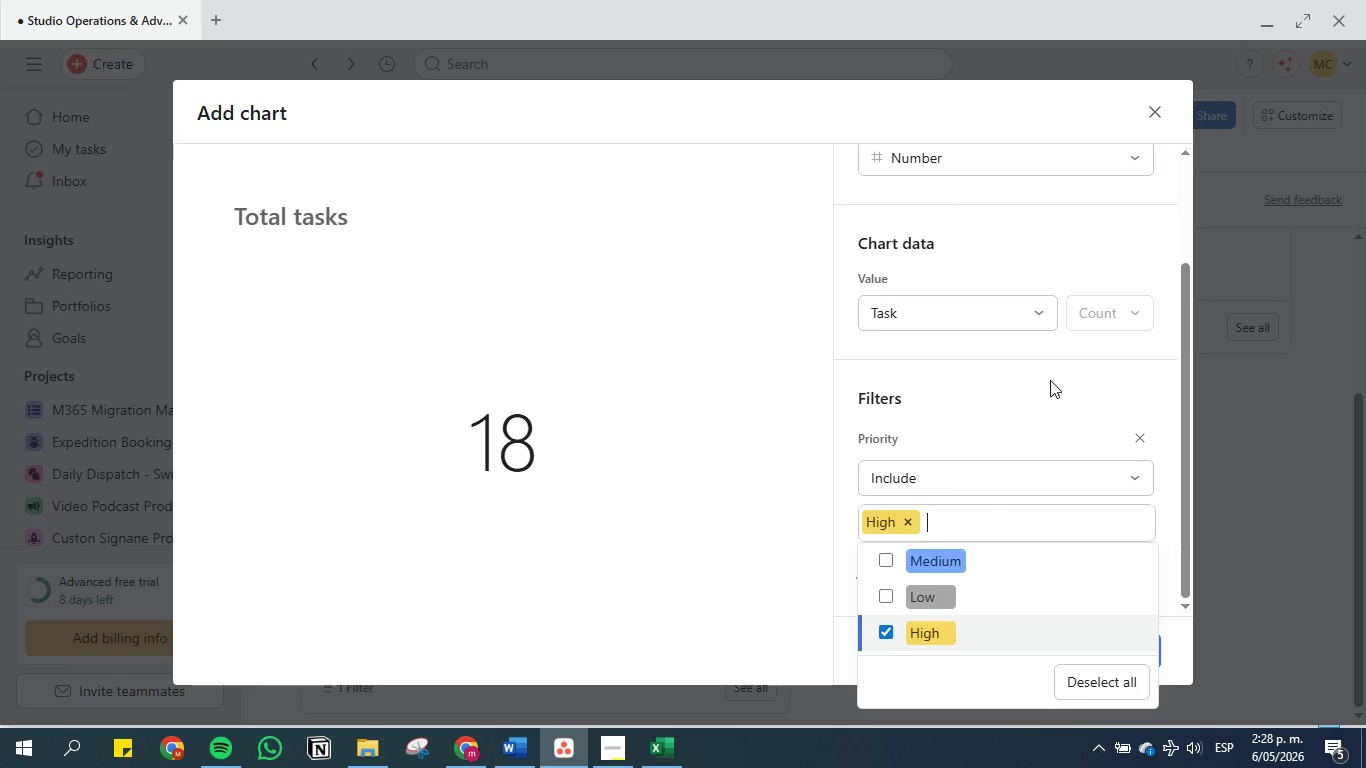 
left_click([1048, 386])
 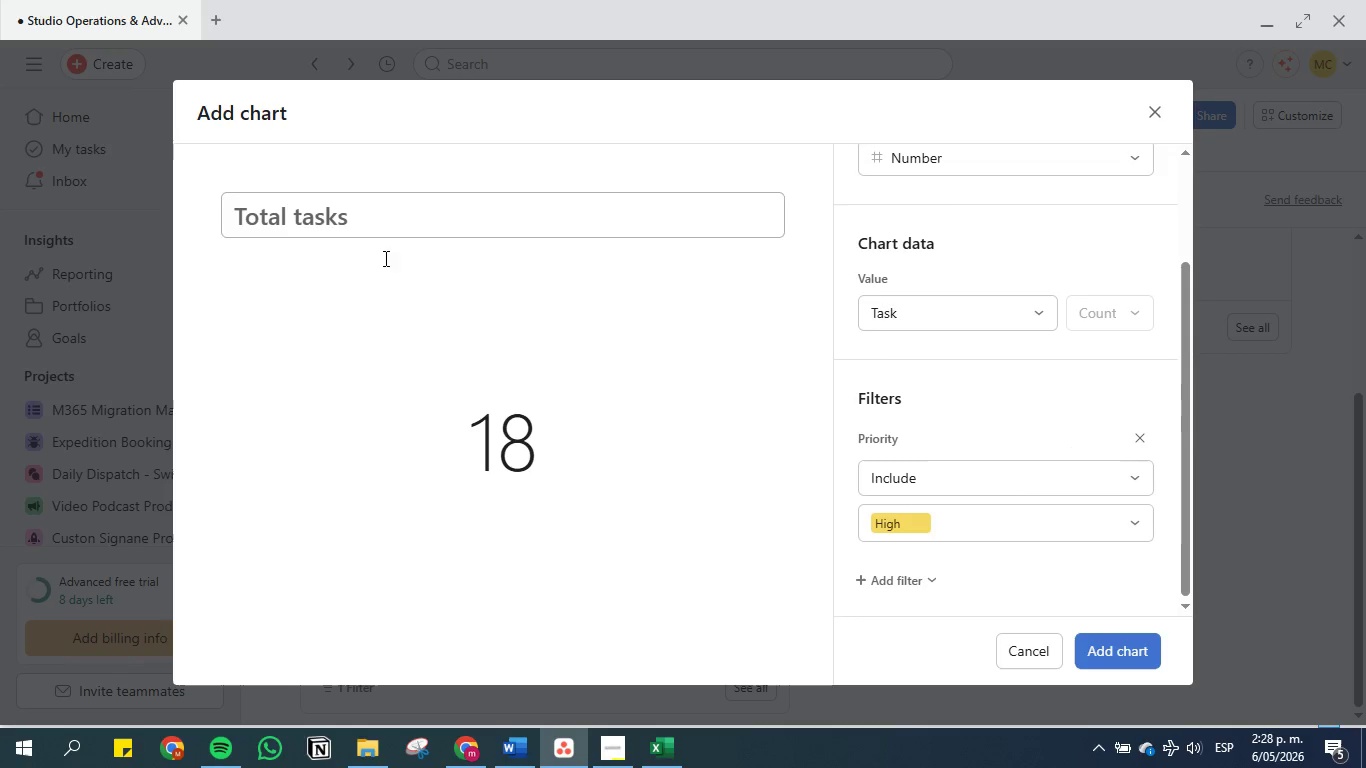 
left_click([526, 751])
 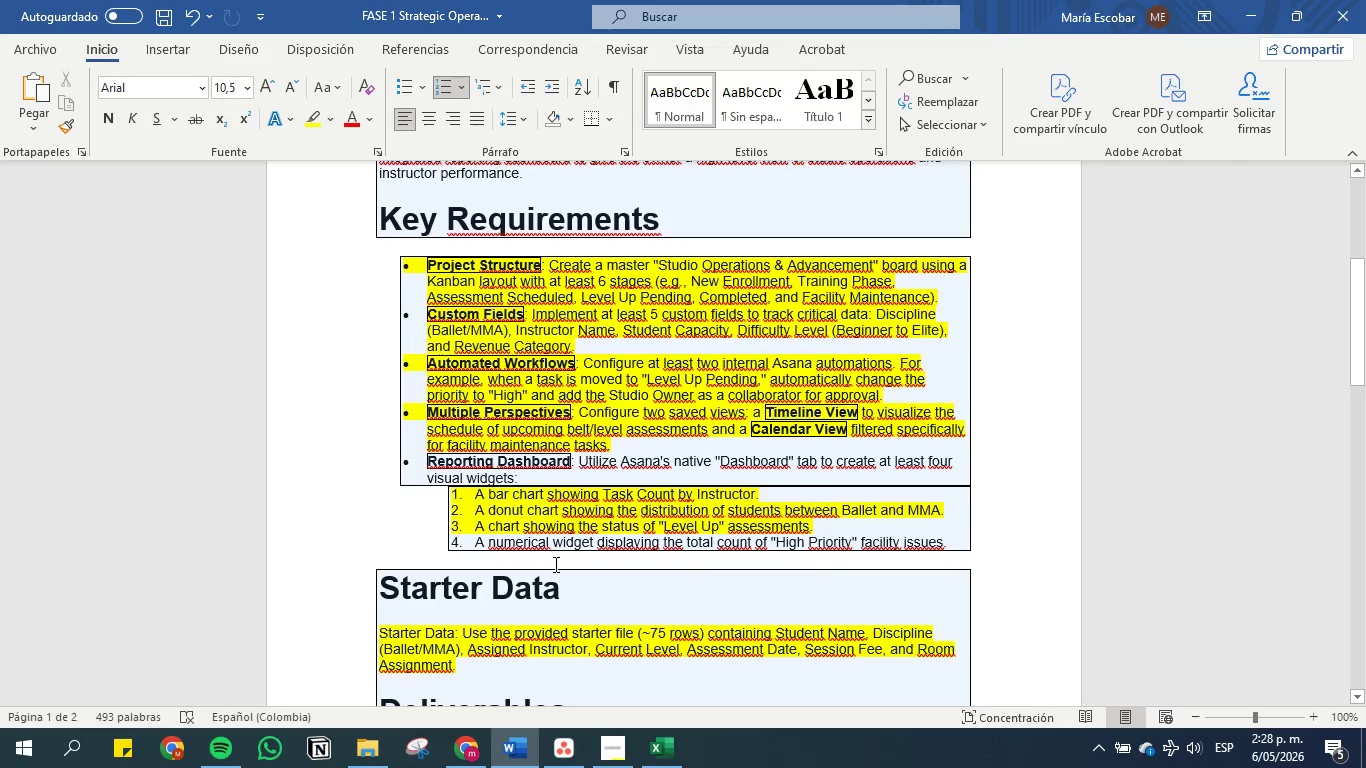 
left_click([562, 548])
 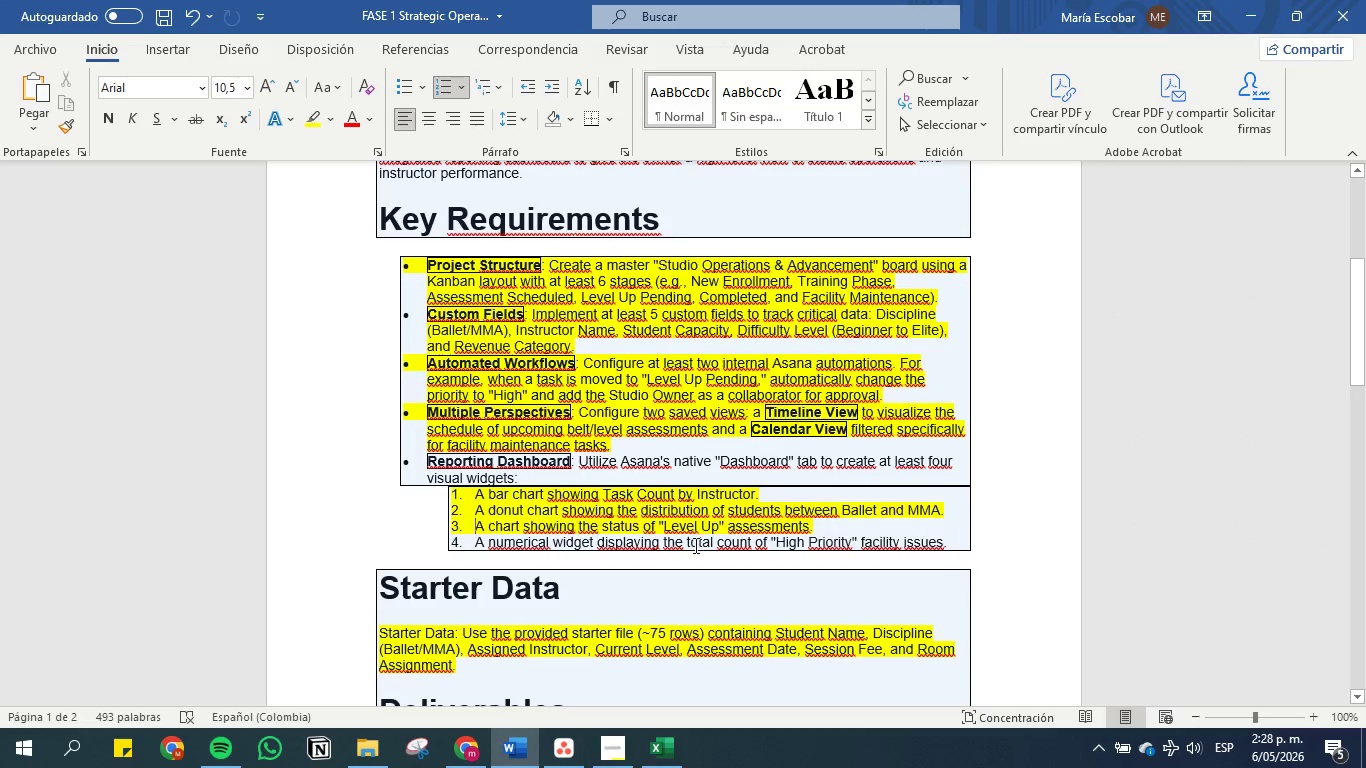 
left_click_drag(start_coordinate=[685, 544], to_coordinate=[858, 544])
 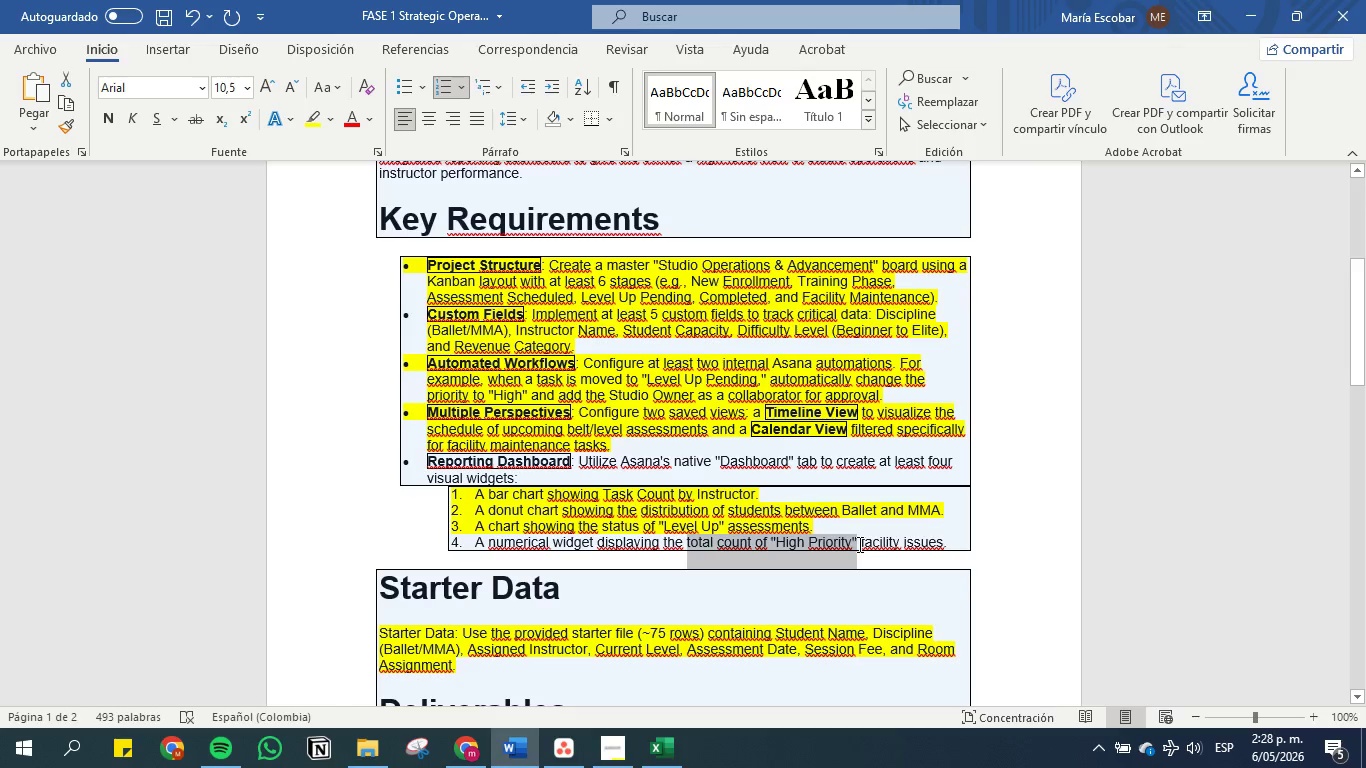 
key(Control+C)
 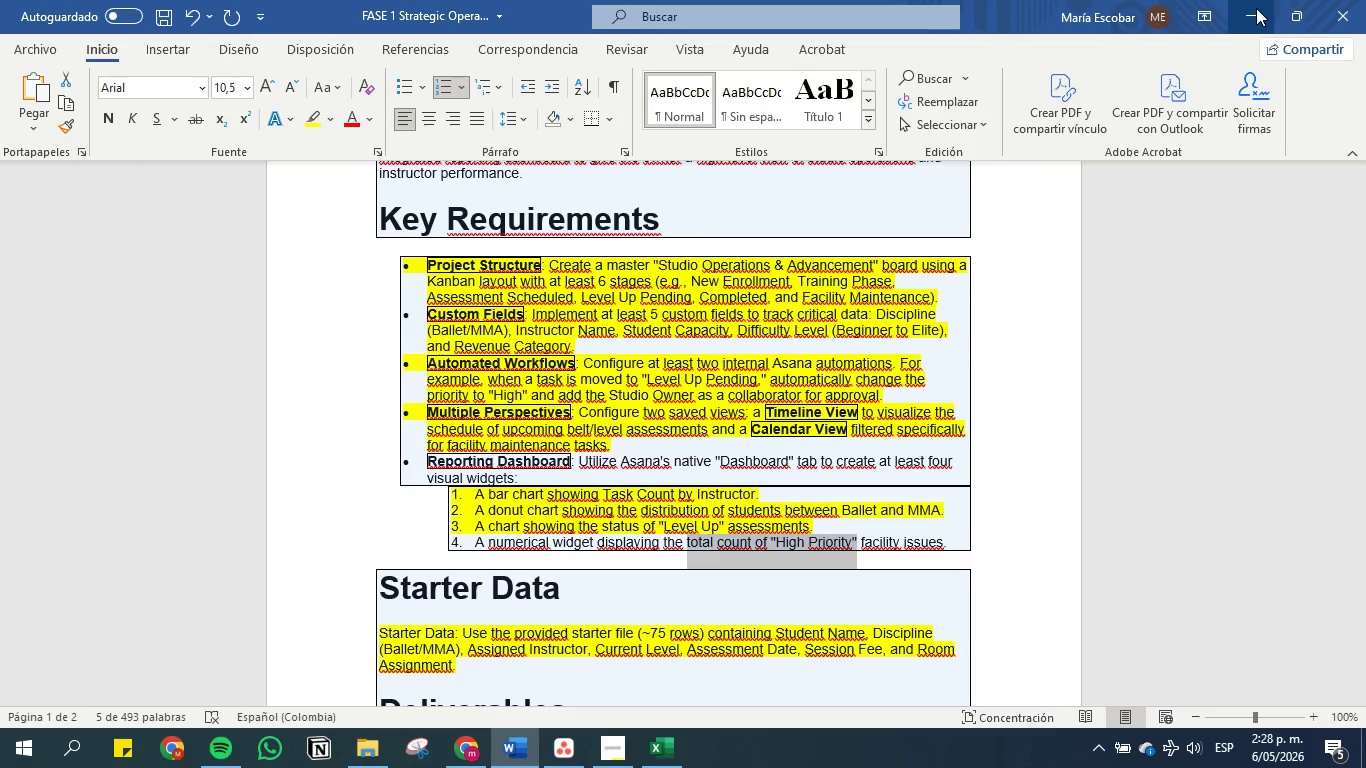 
left_click([1250, 8])
 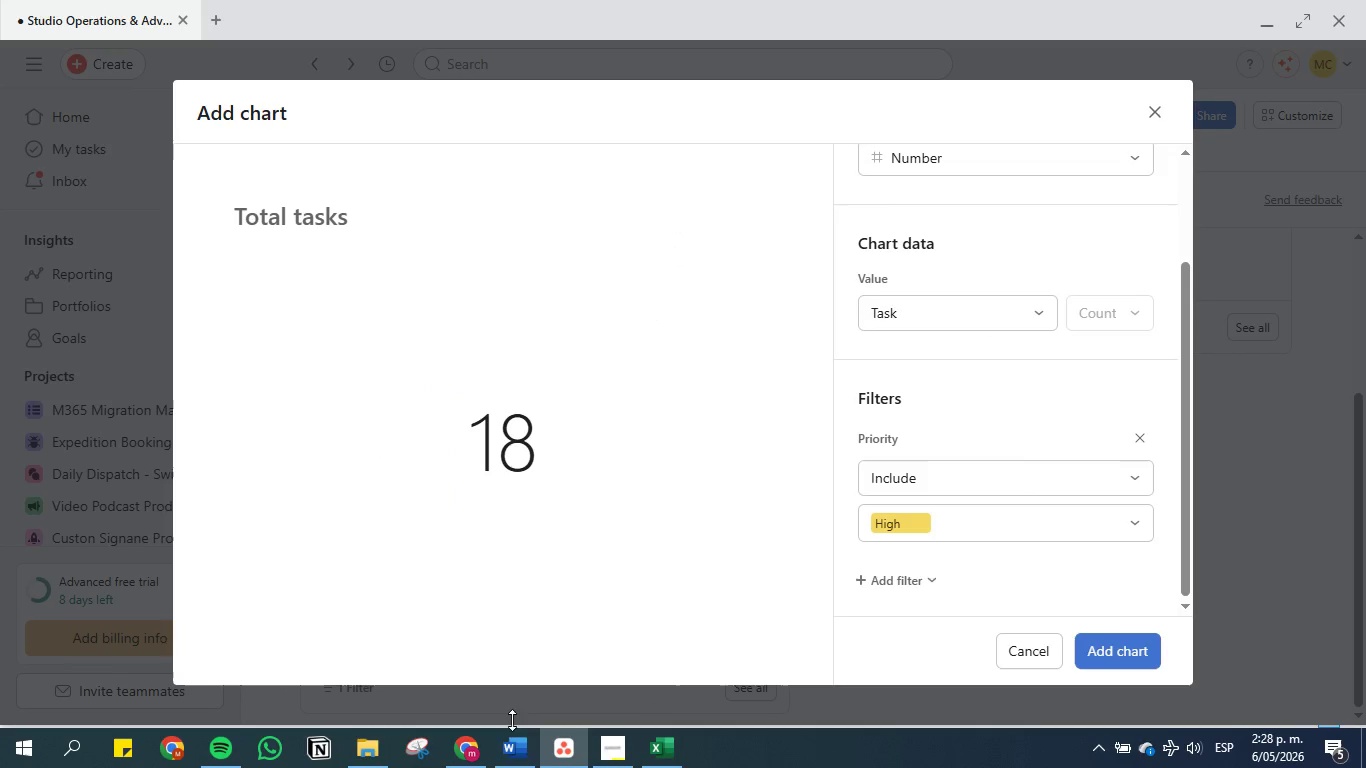 
left_click([346, 213])
 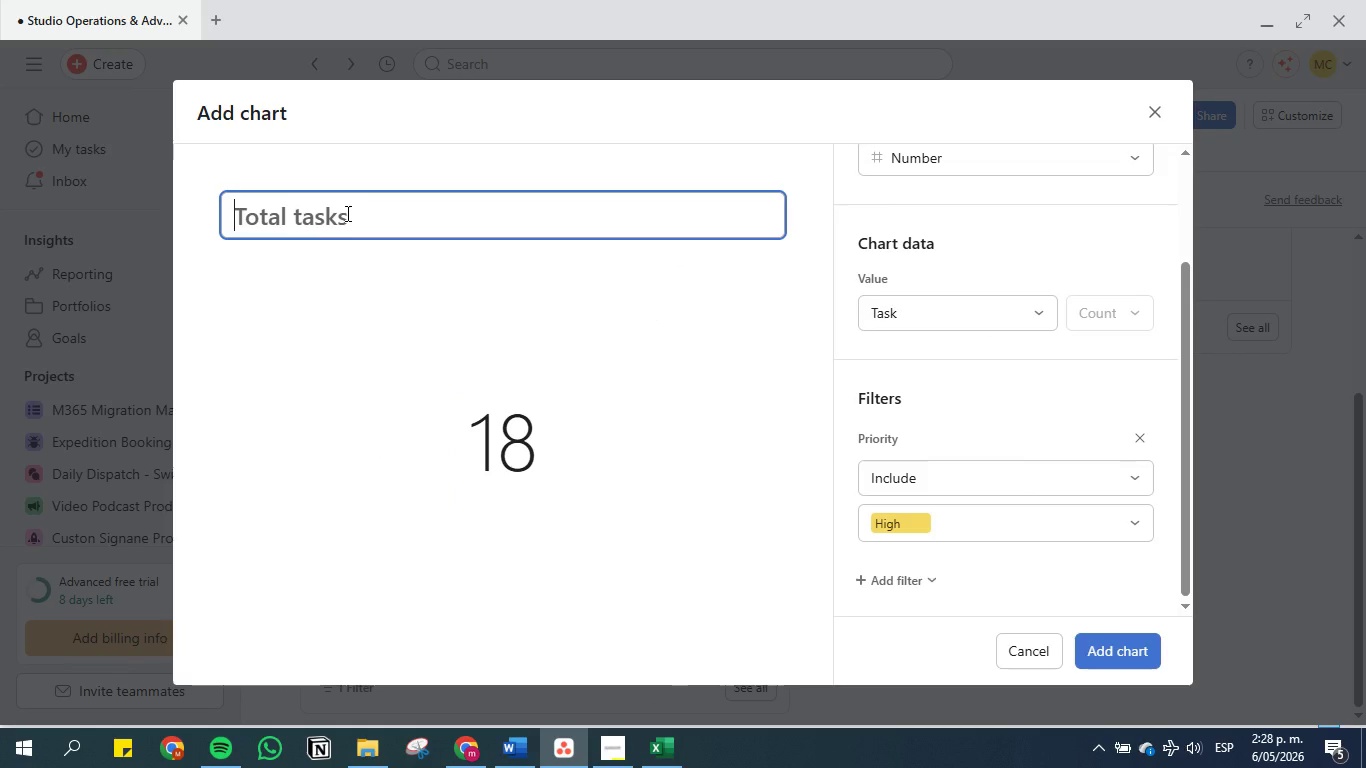 
key(Control+V)
 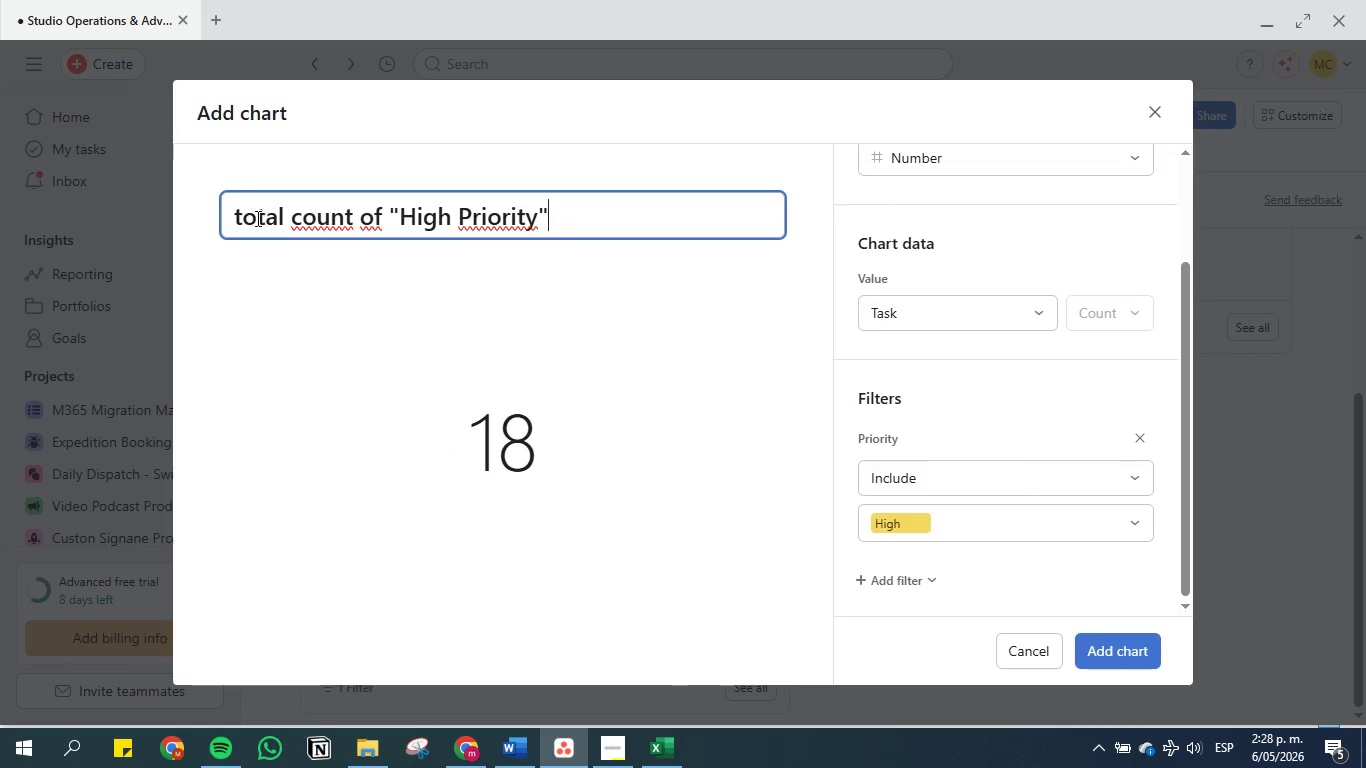 
left_click([247, 218])
 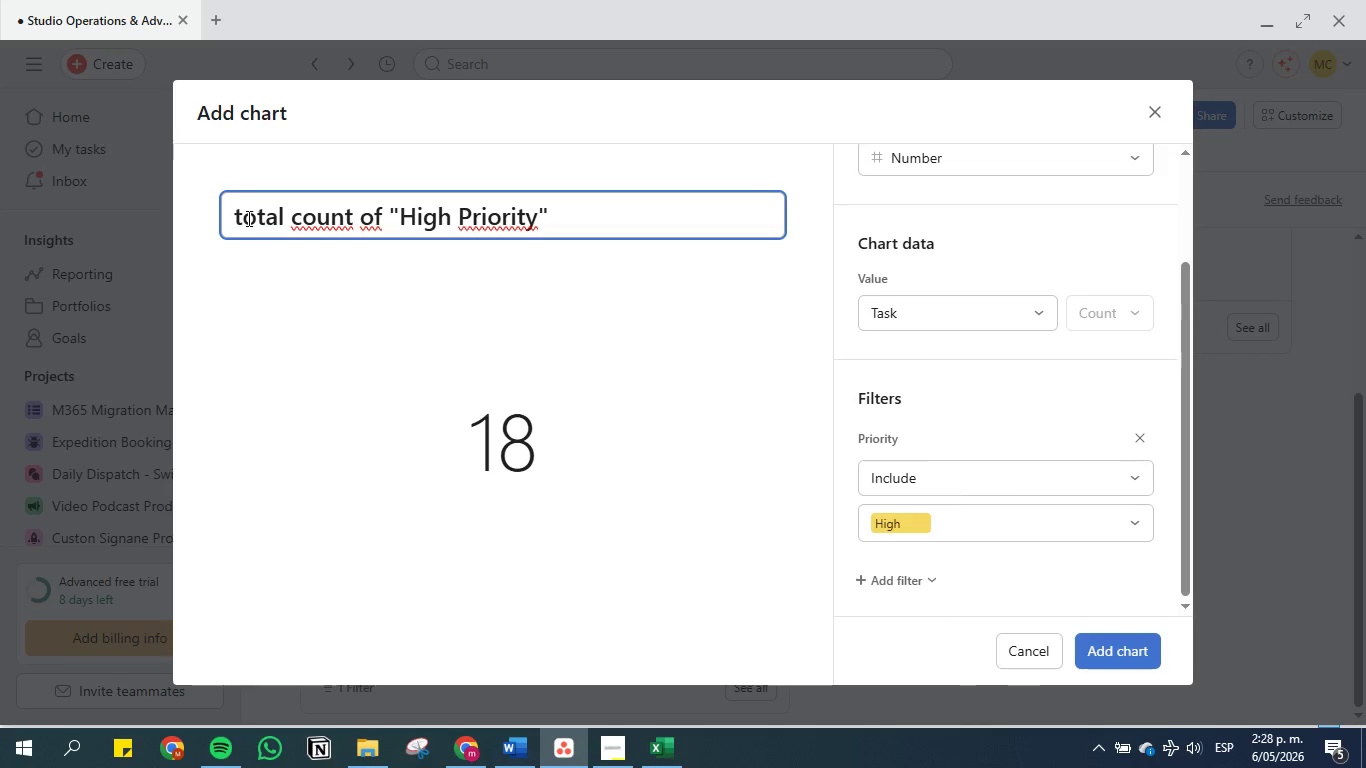 
key(Backspace)
 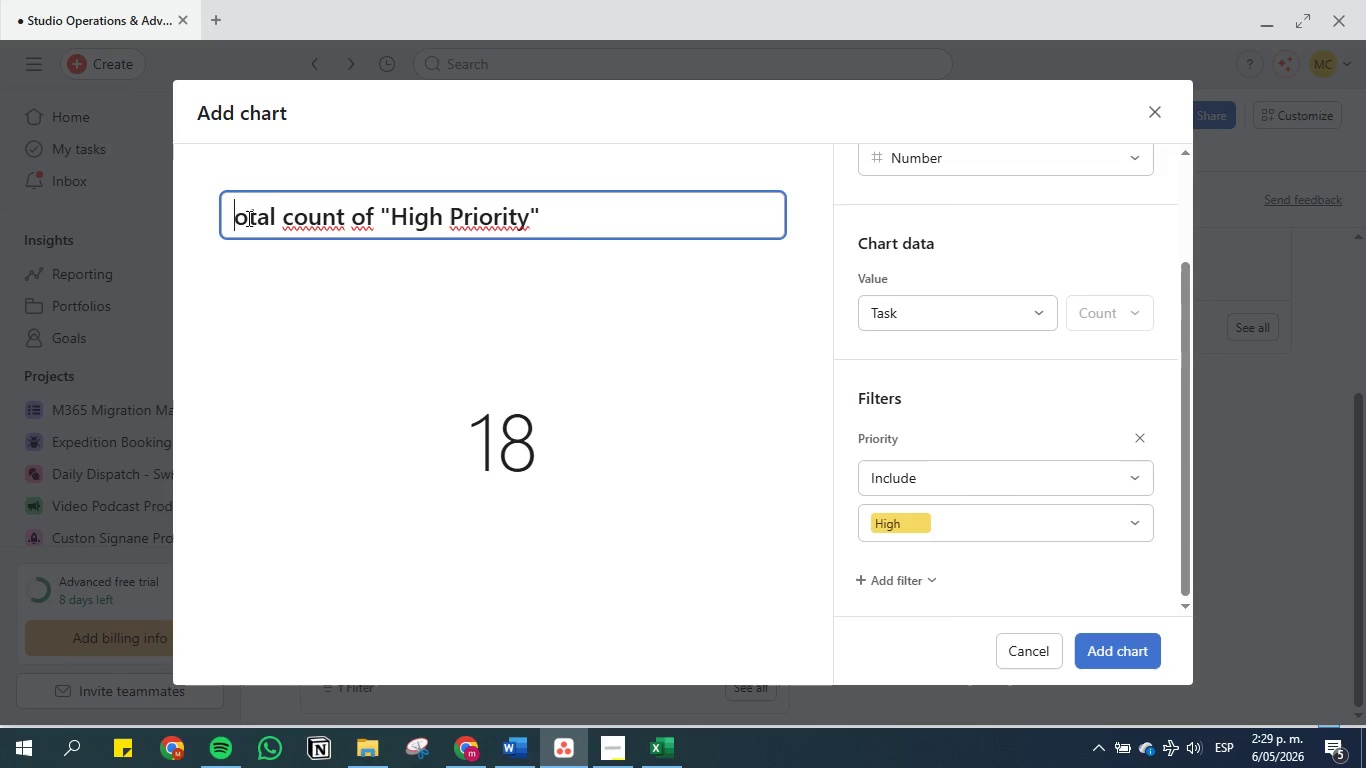 
key(CapsLock)
 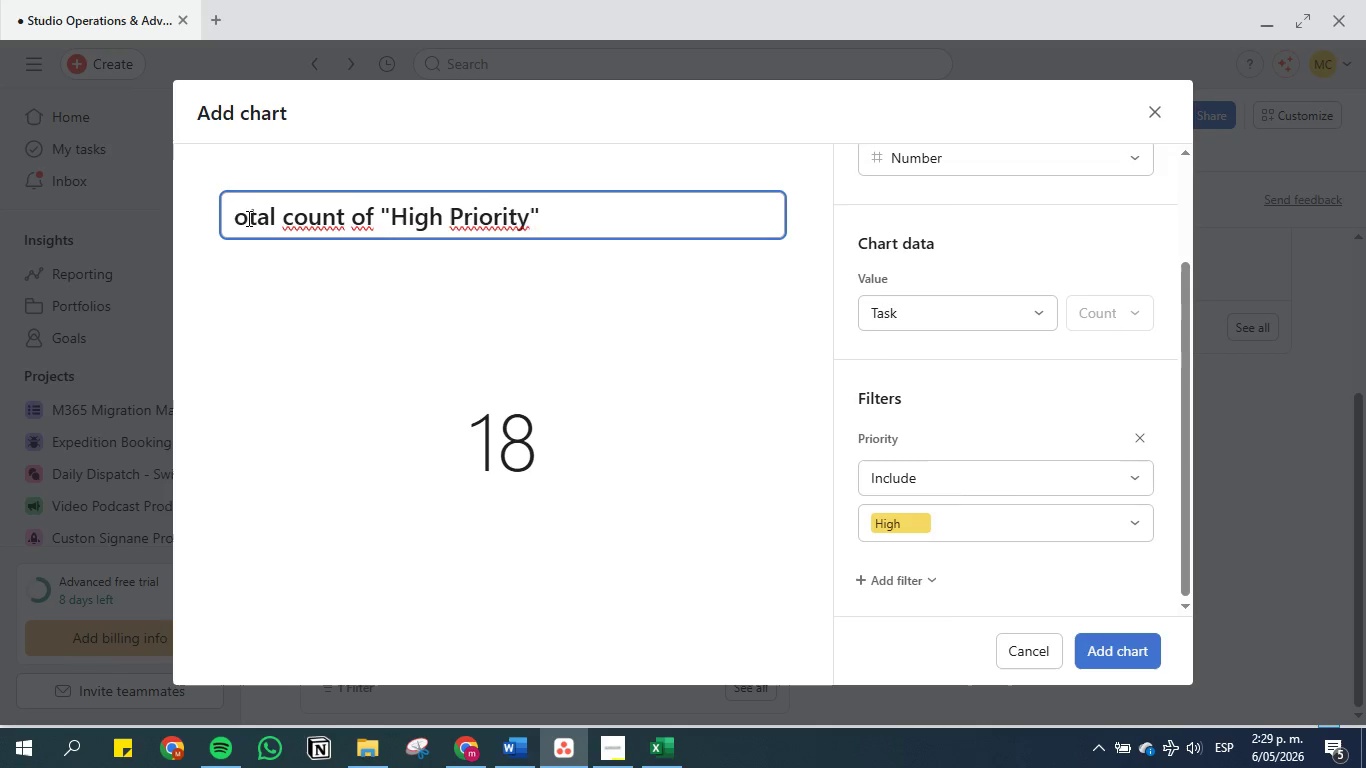 
key(T)
 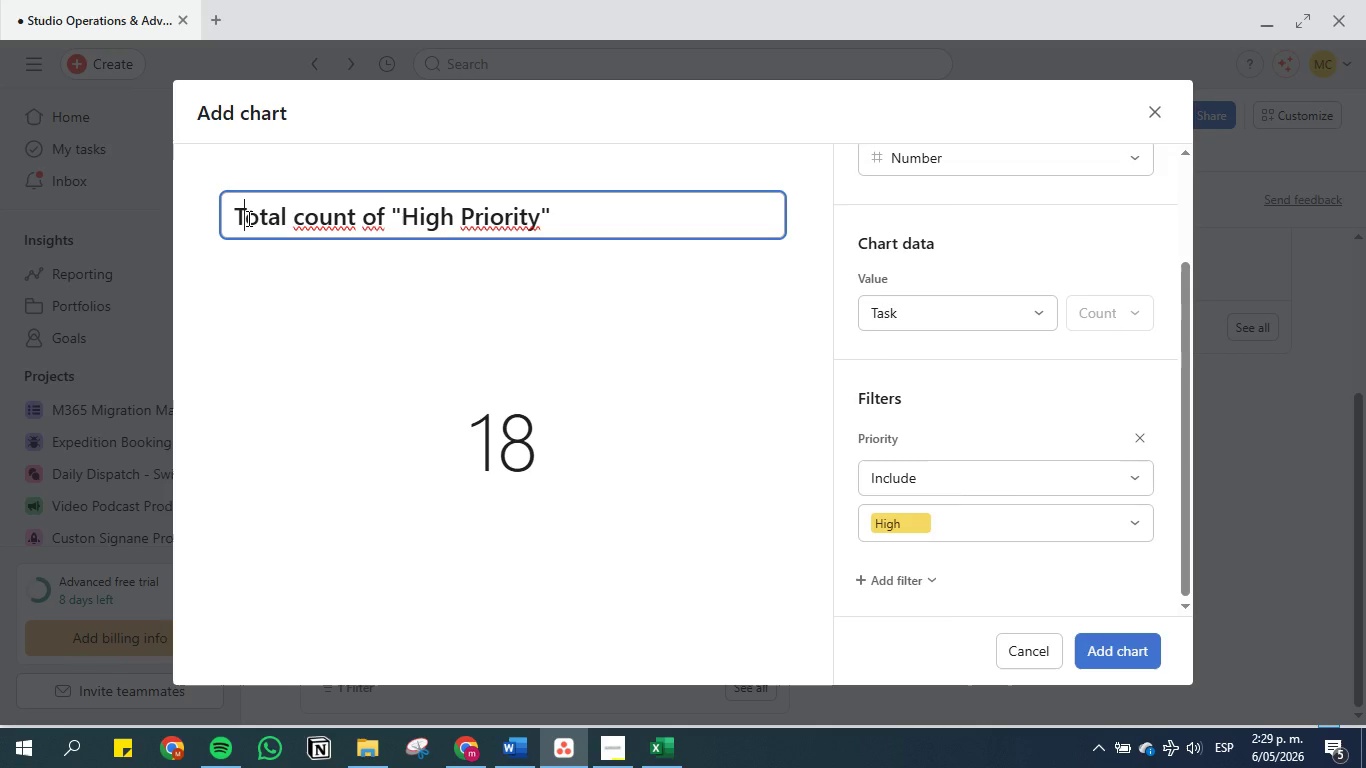 
key(CapsLock)
 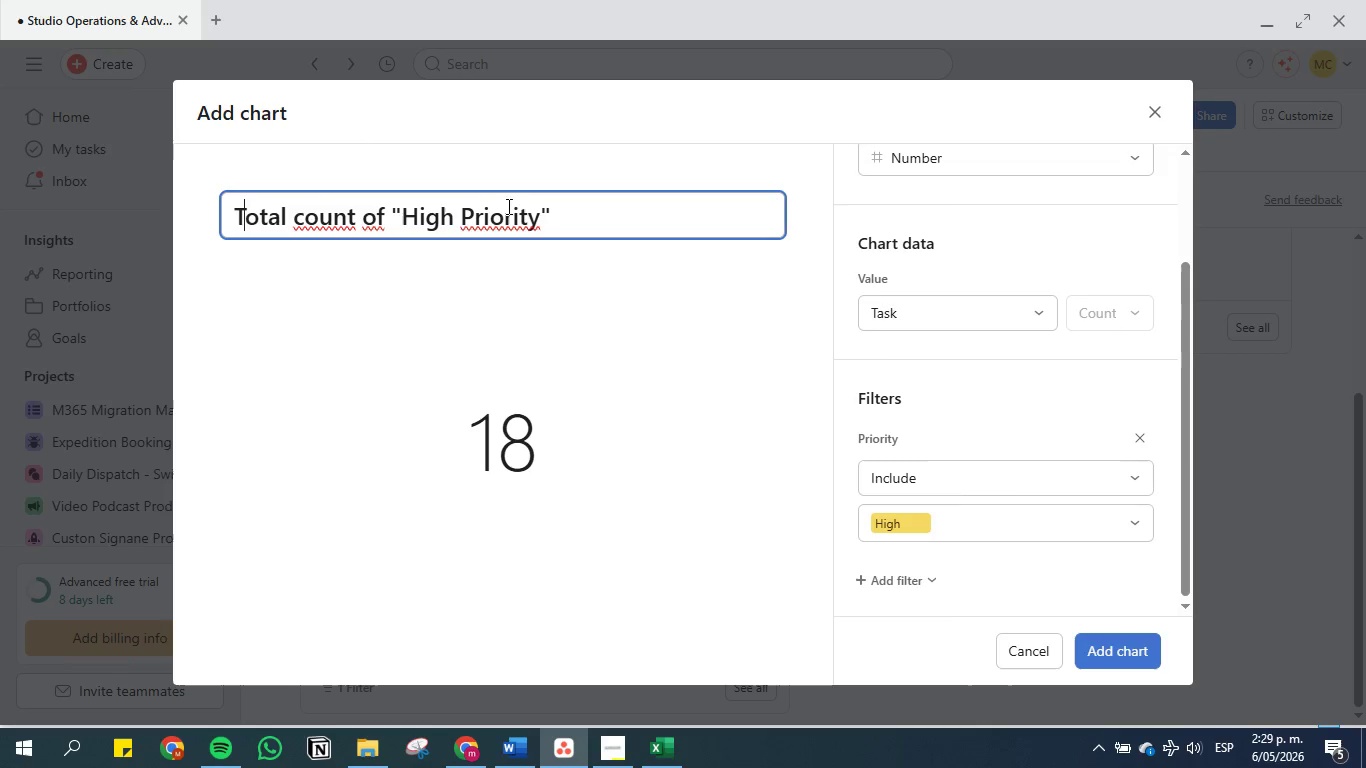 
left_click([587, 221])
 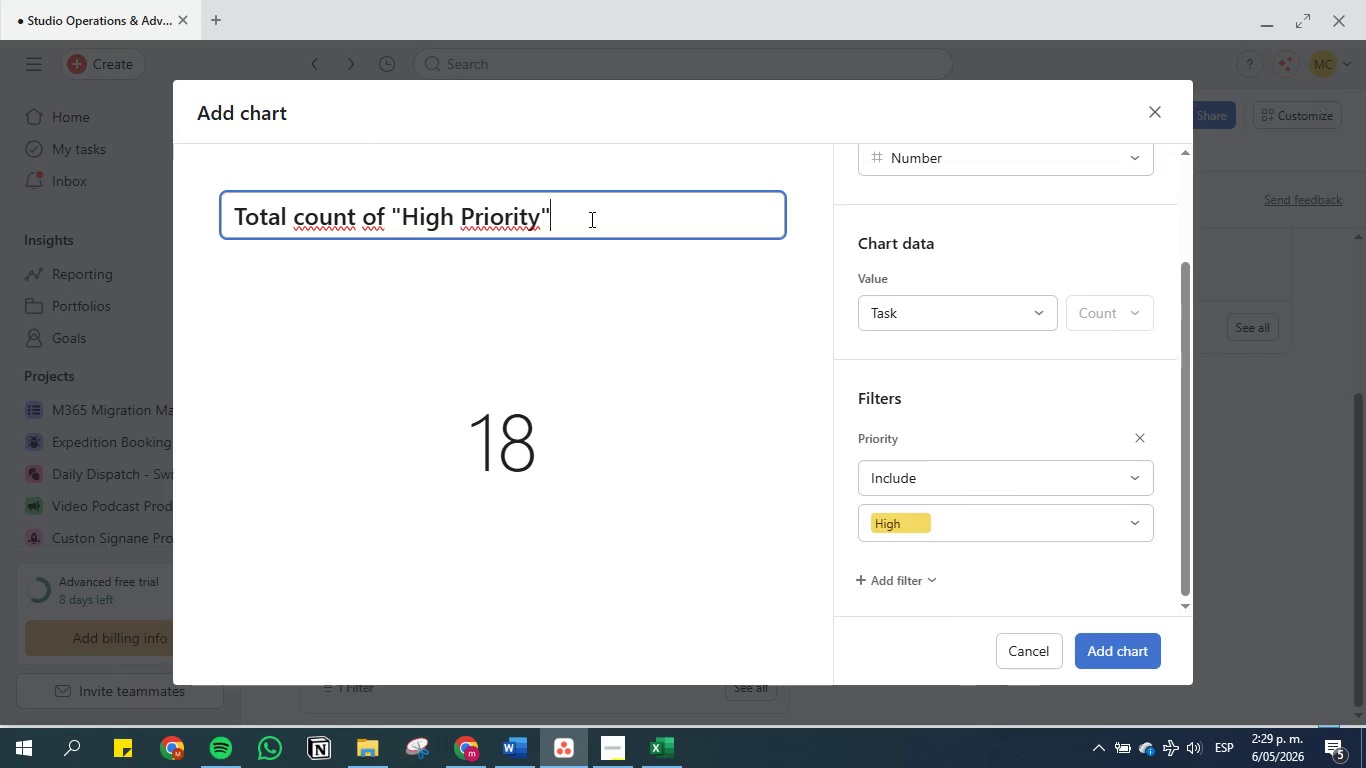 
key(Space)
 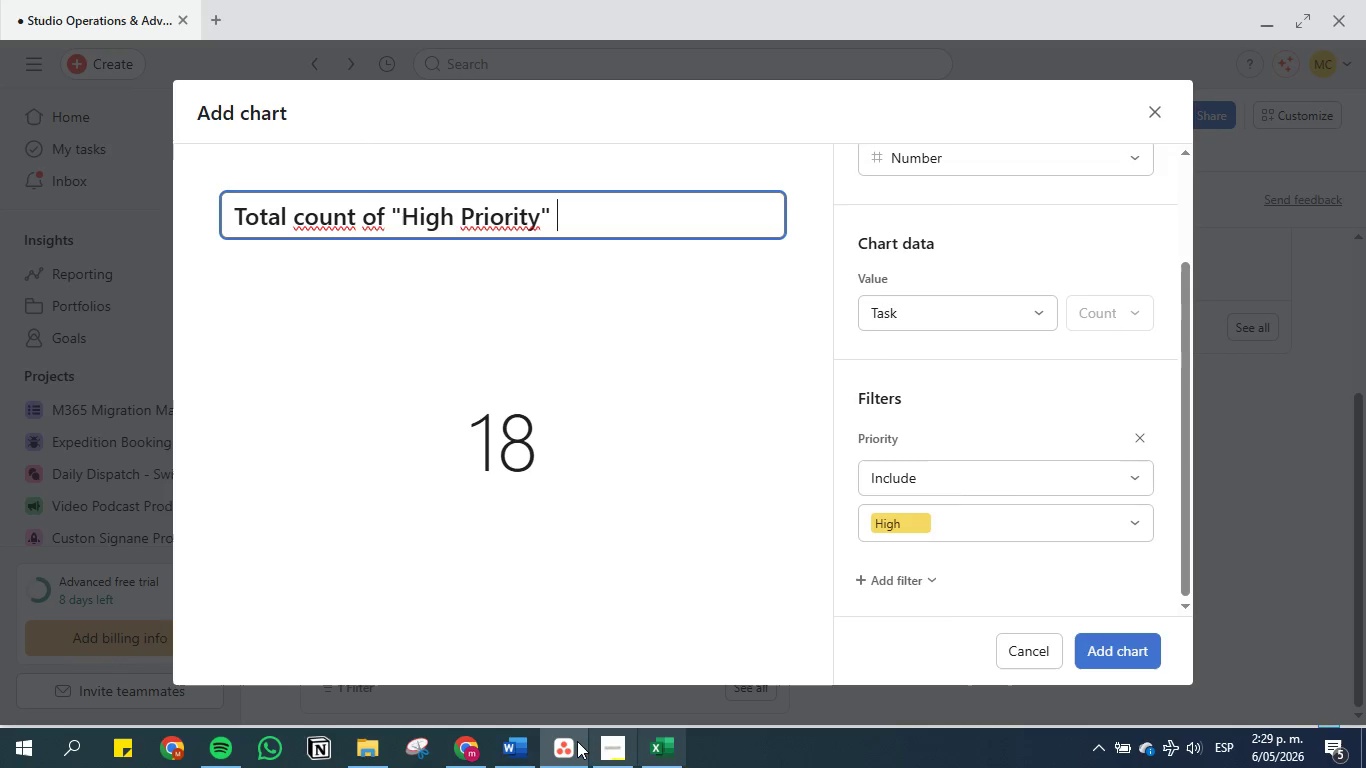 
left_click([505, 741])
 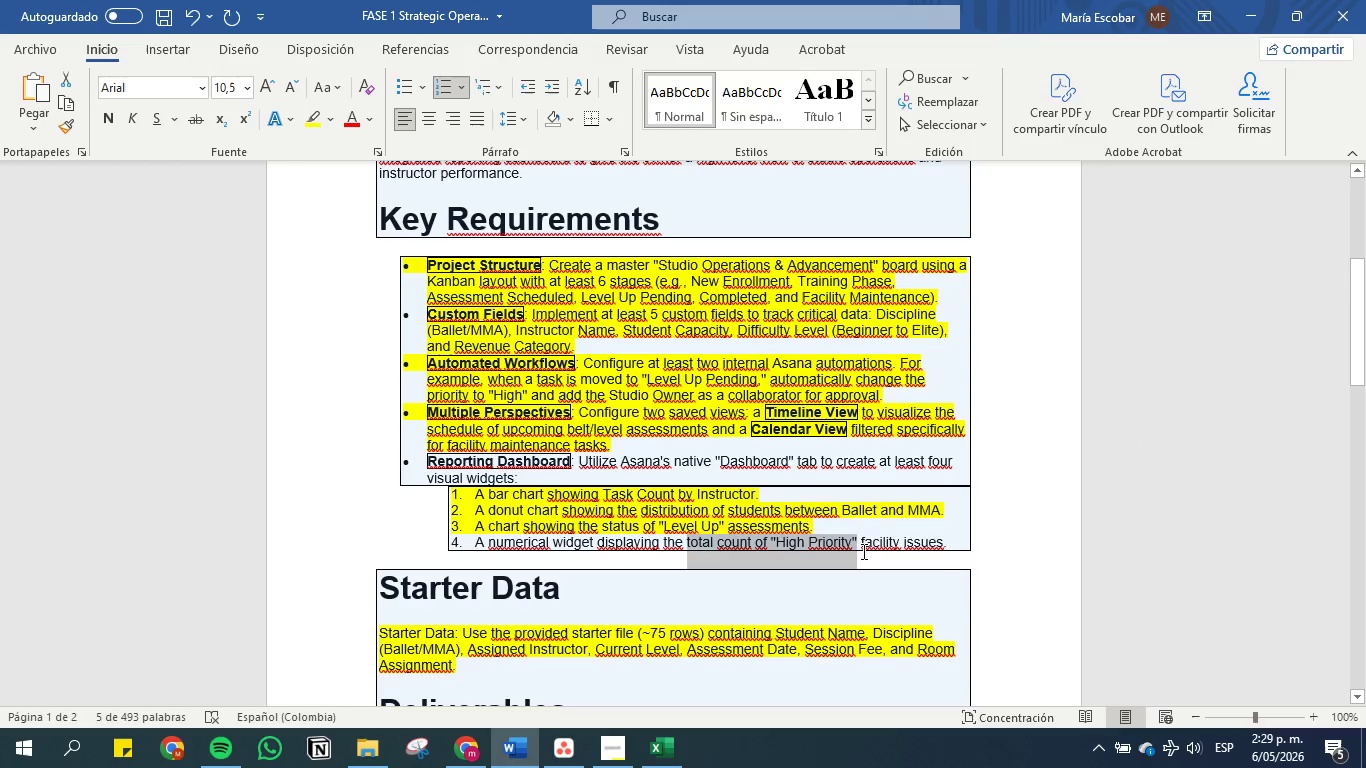 
left_click_drag(start_coordinate=[862, 543], to_coordinate=[949, 541])
 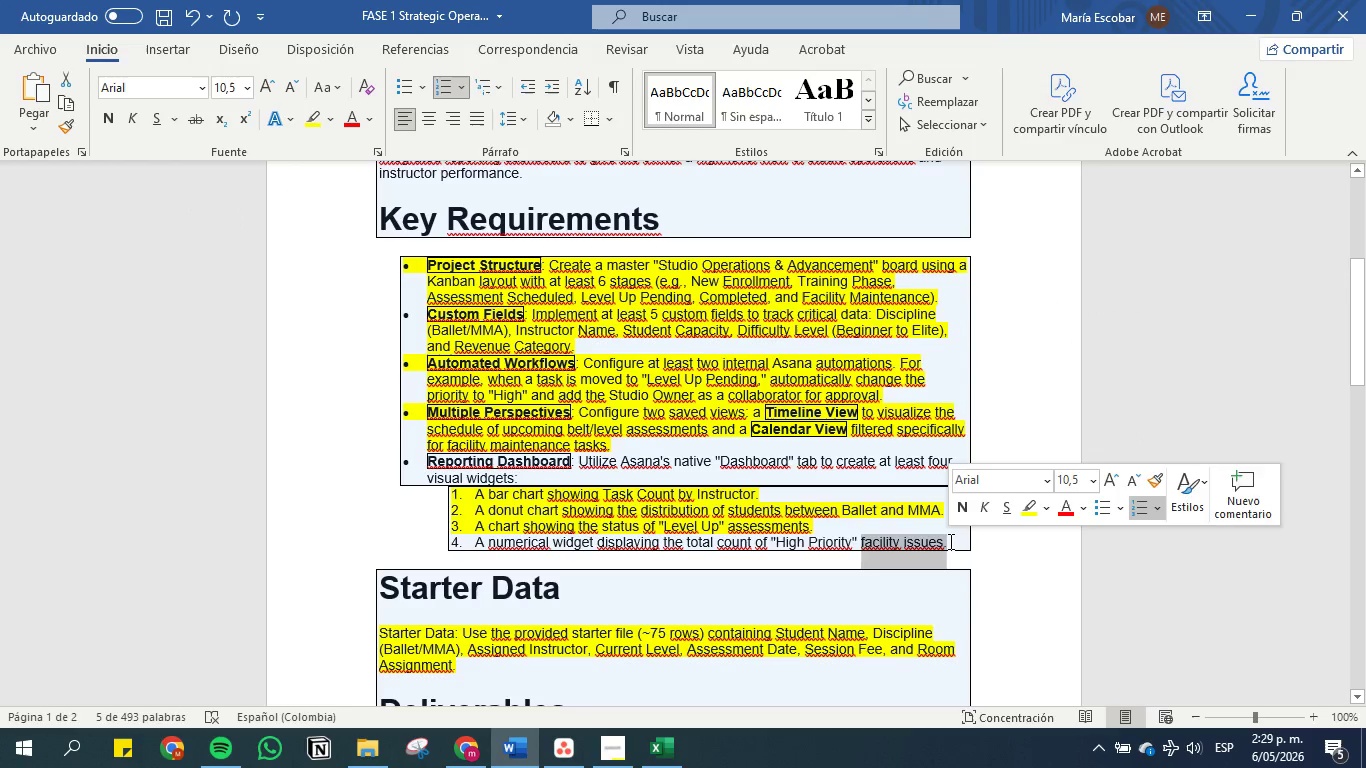 
key(Control+C)
 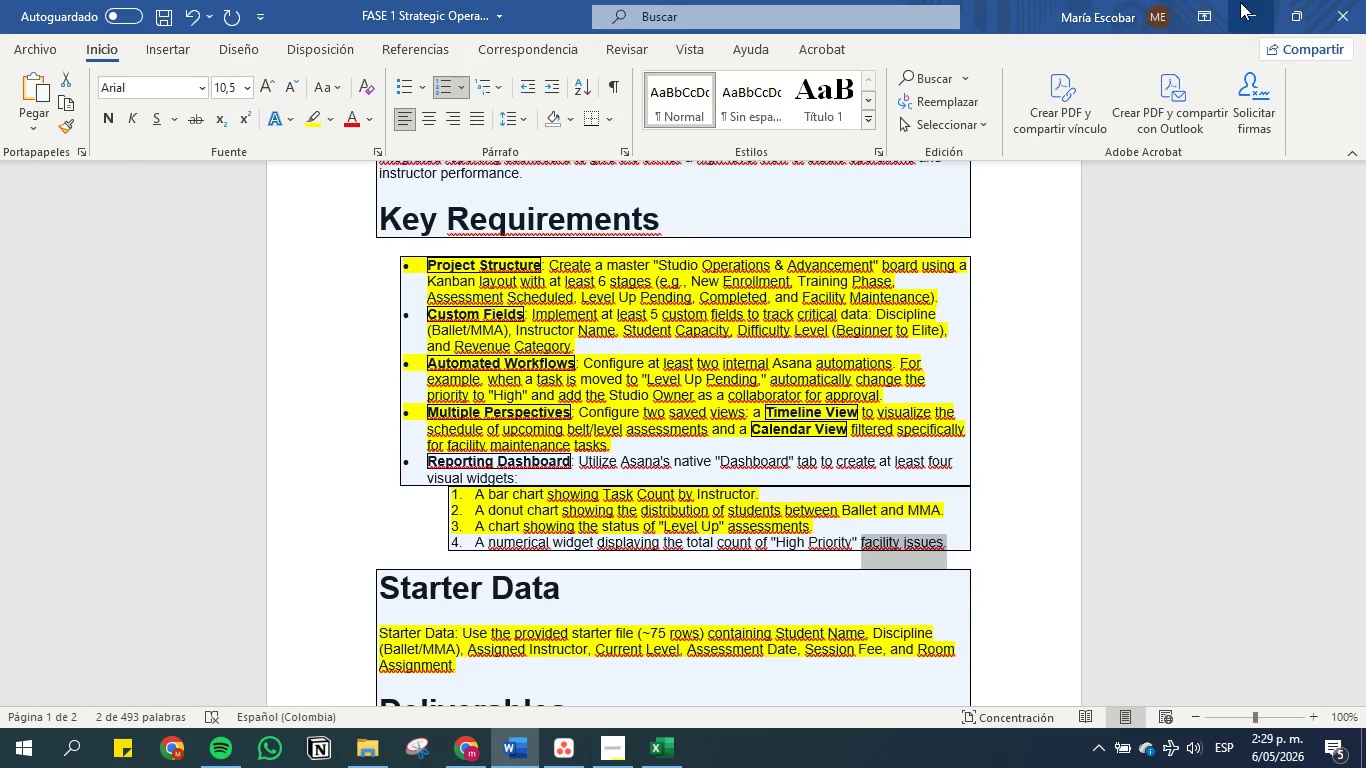 
left_click([1247, 13])
 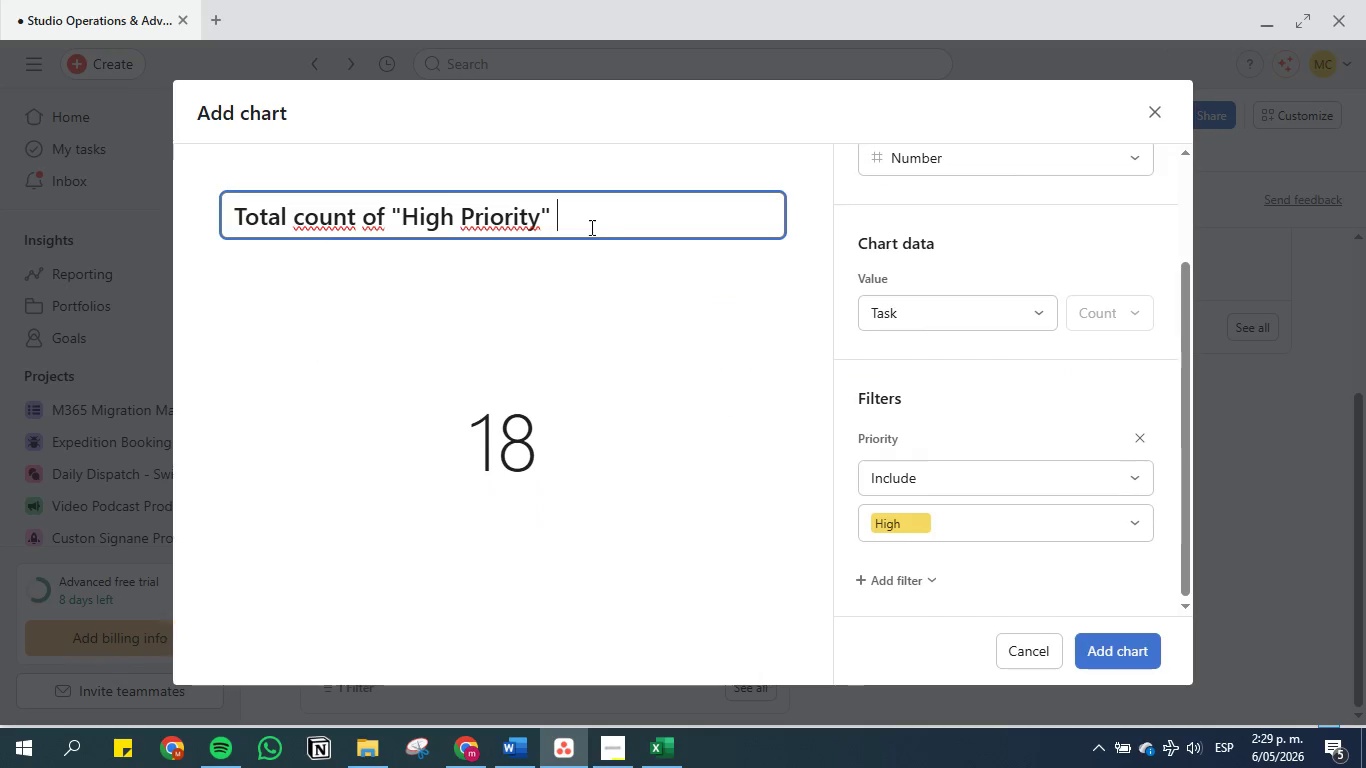 
key(Control+V)
 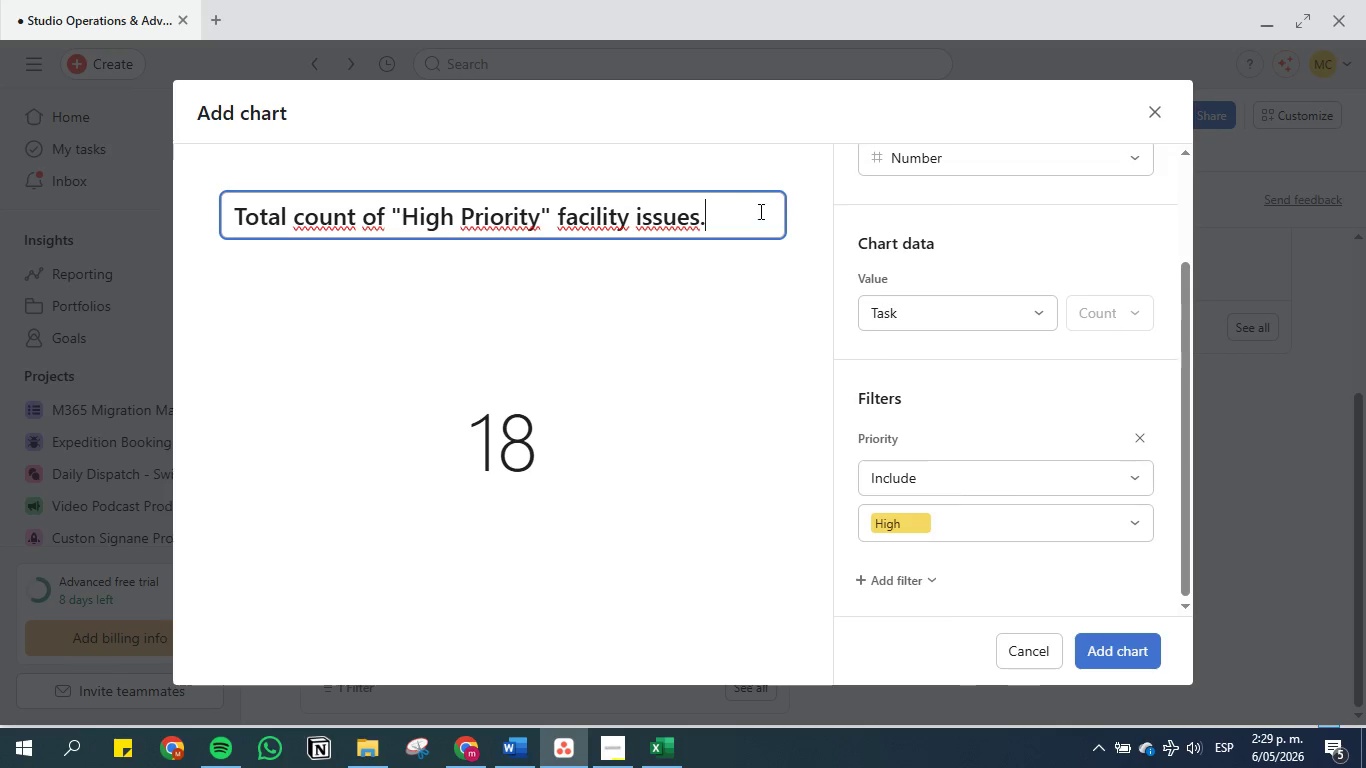 
key(Backspace)
 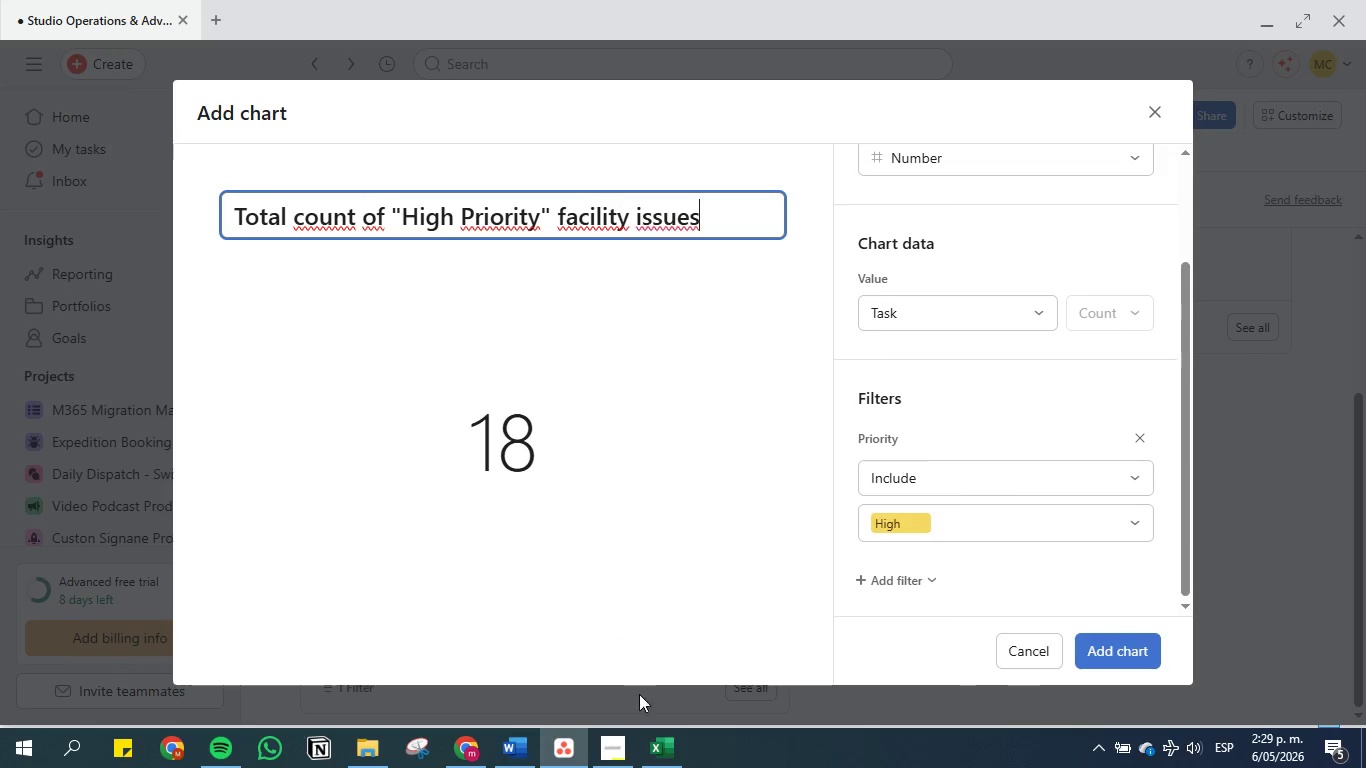 
left_click([674, 748])
 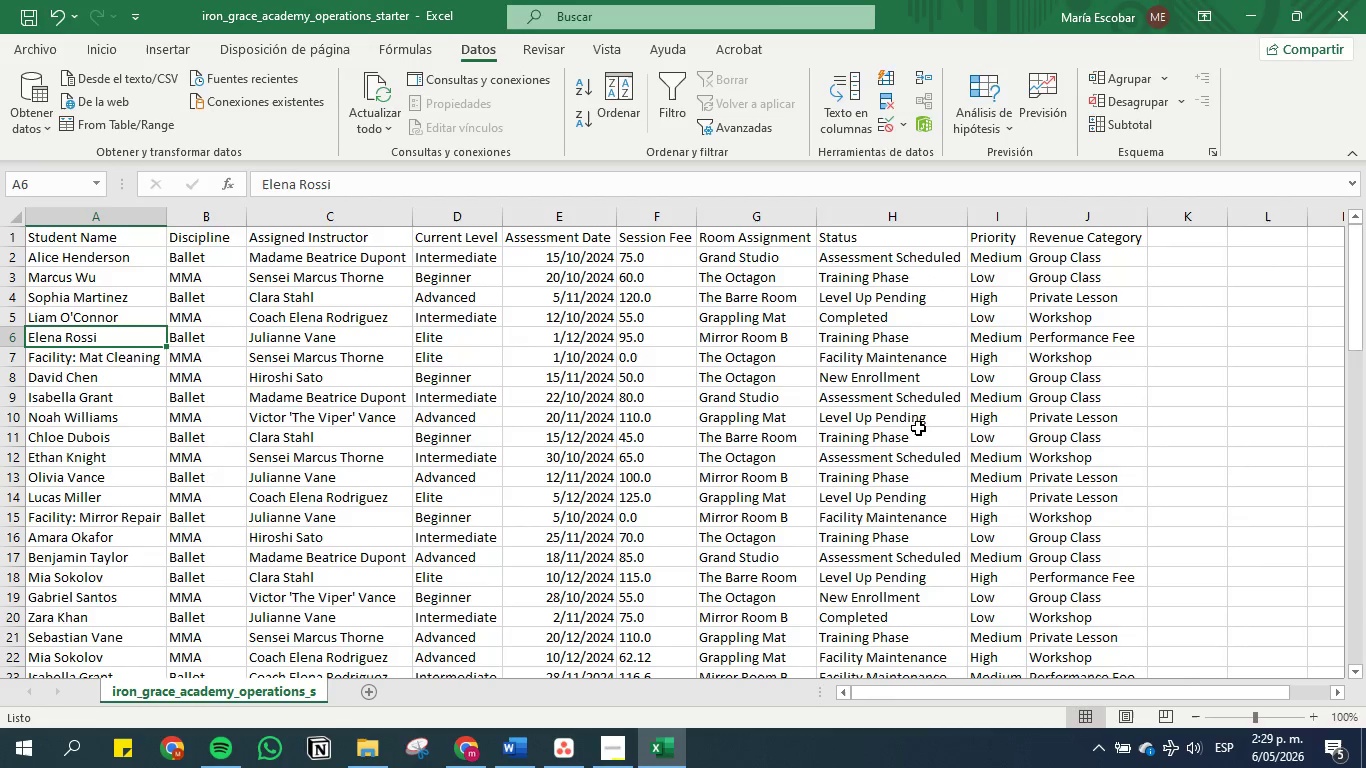 
scroll: coordinate [914, 432], scroll_direction: down, amount: 1.0
 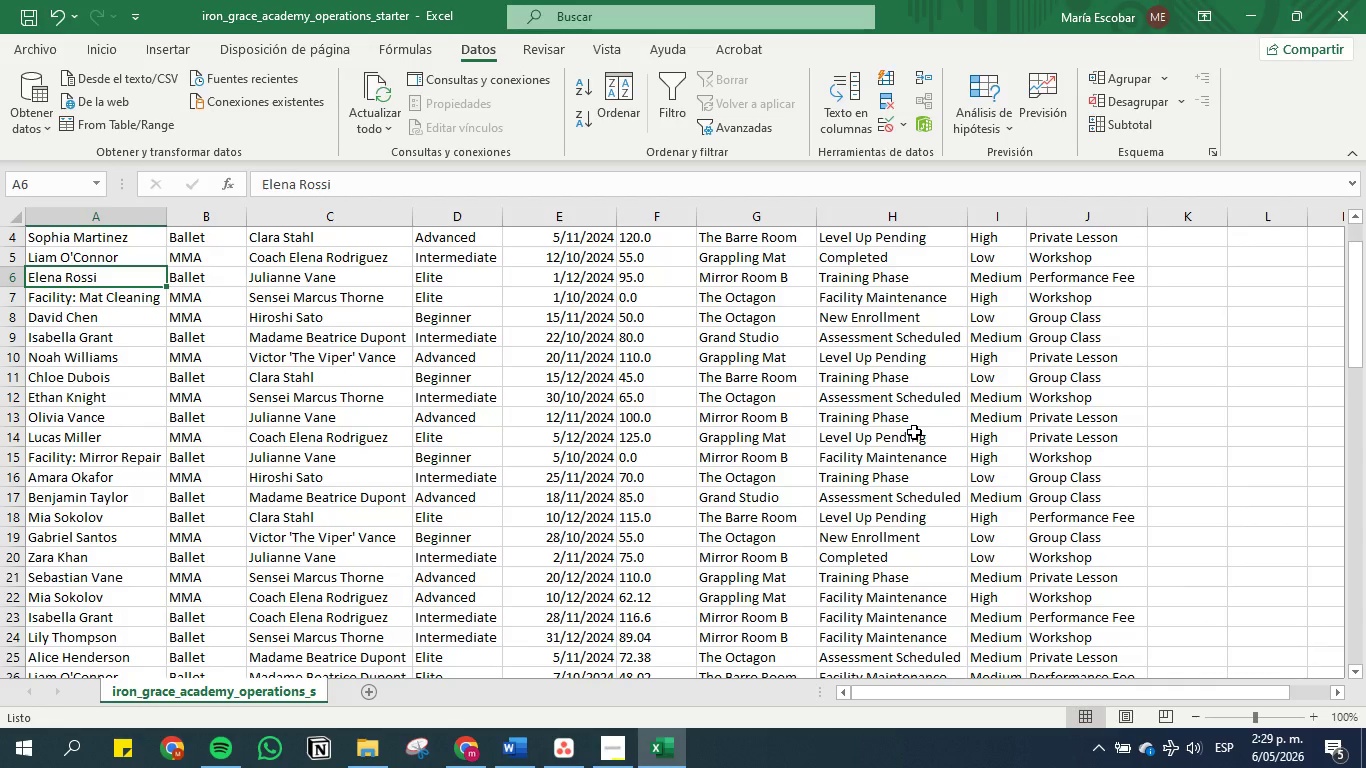 
scroll: coordinate [914, 432], scroll_direction: up, amount: 1.0
 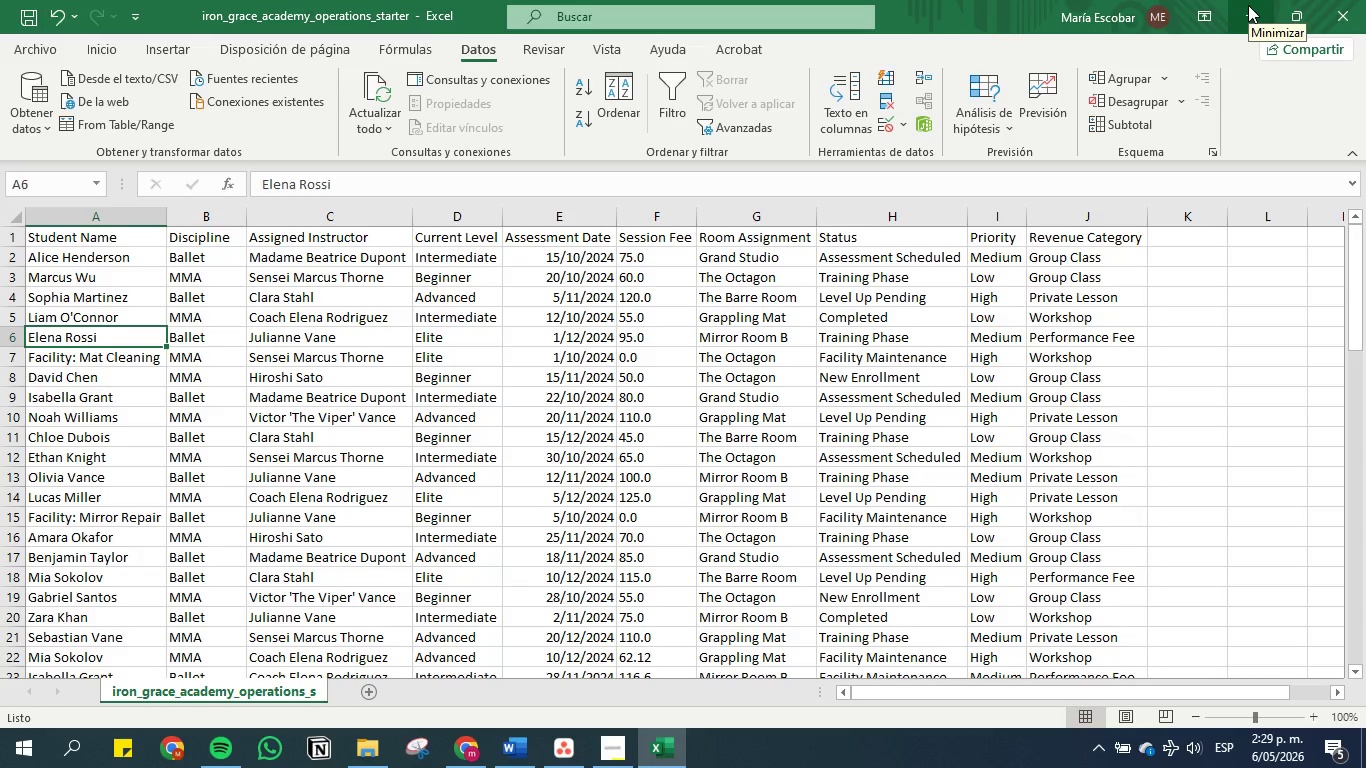 
wait(6.54)
 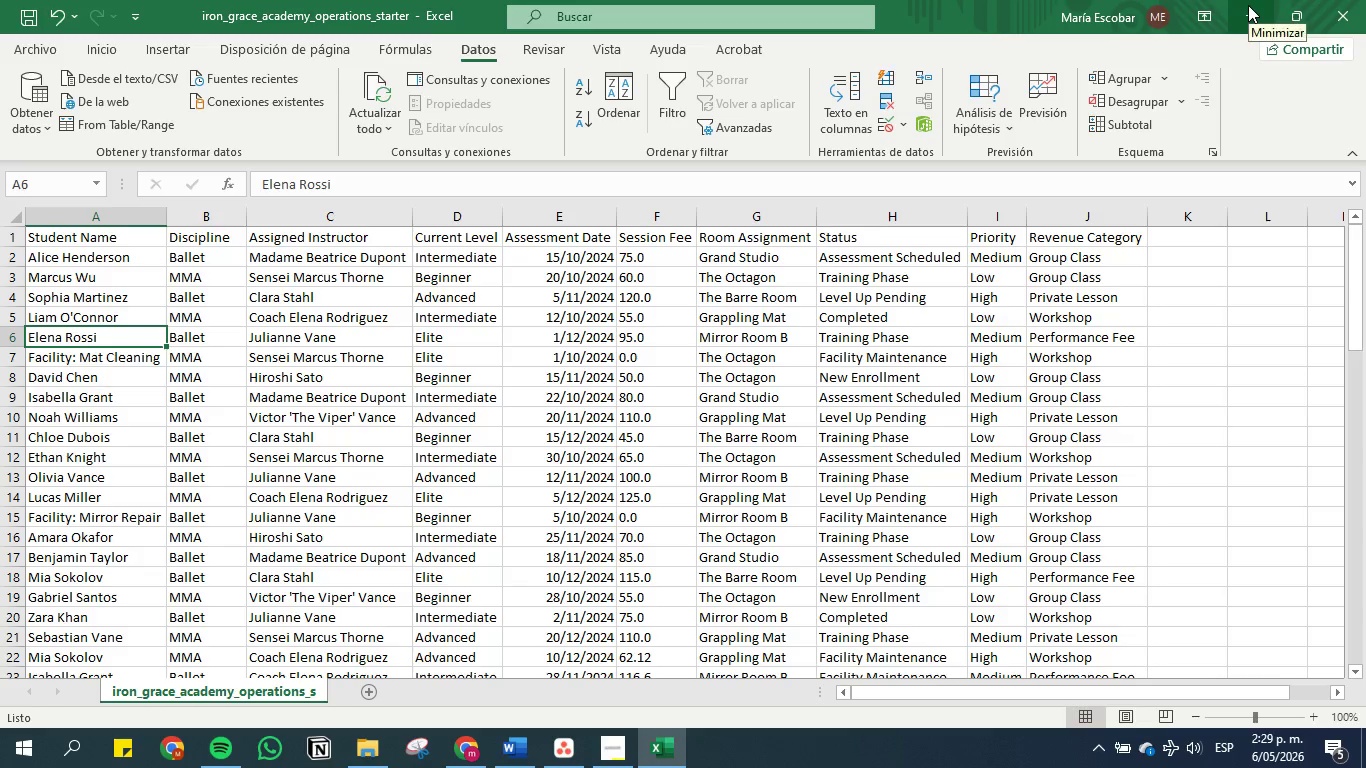 
left_click([1248, 5])
 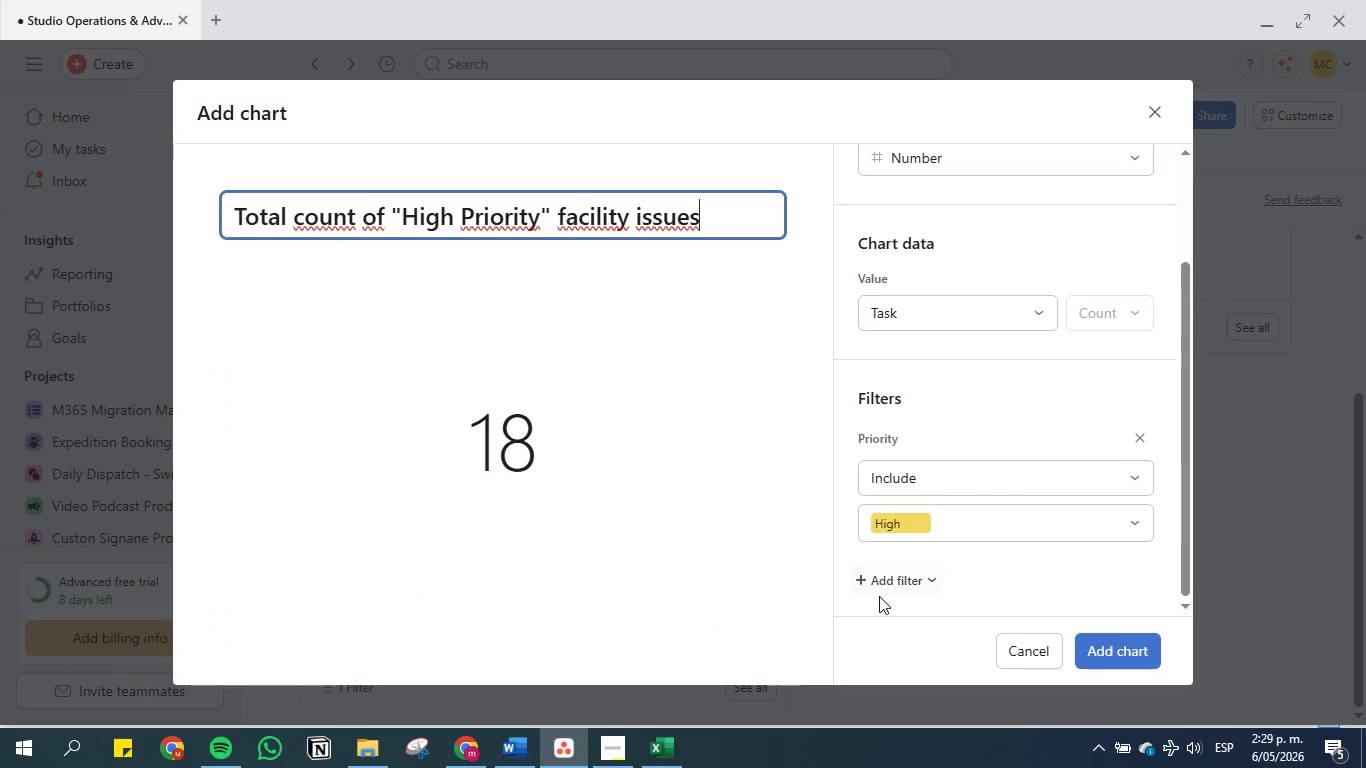 
left_click([884, 583])
 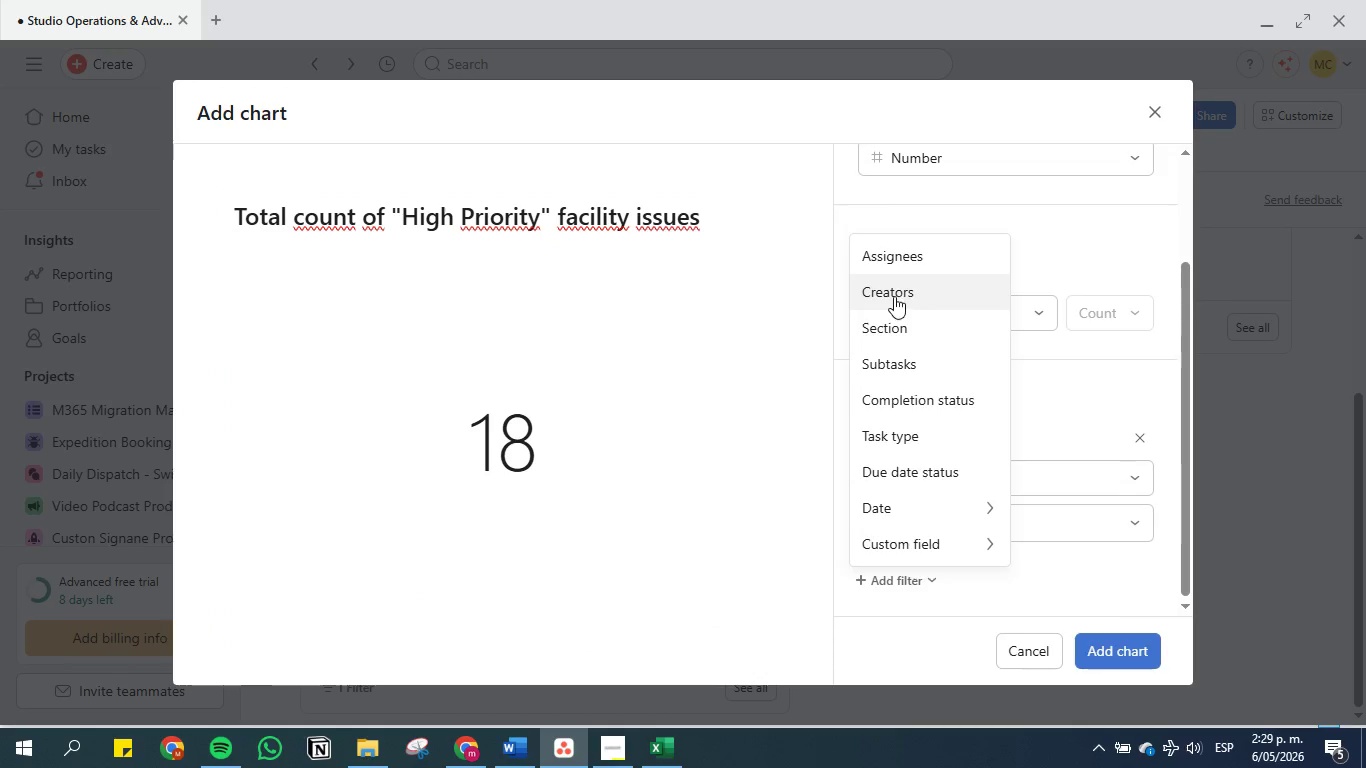 
scroll: coordinate [908, 372], scroll_direction: down, amount: 1.0
 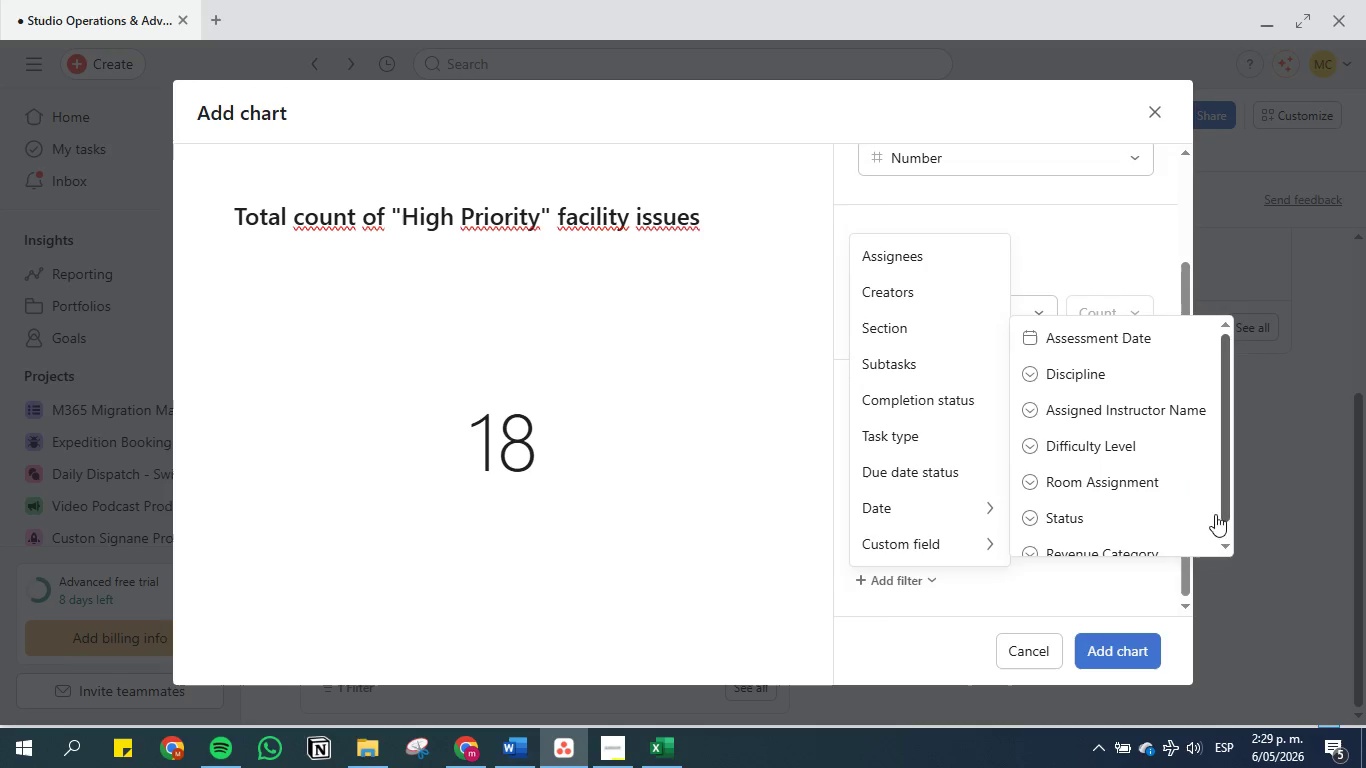 
left_click([1102, 511])
 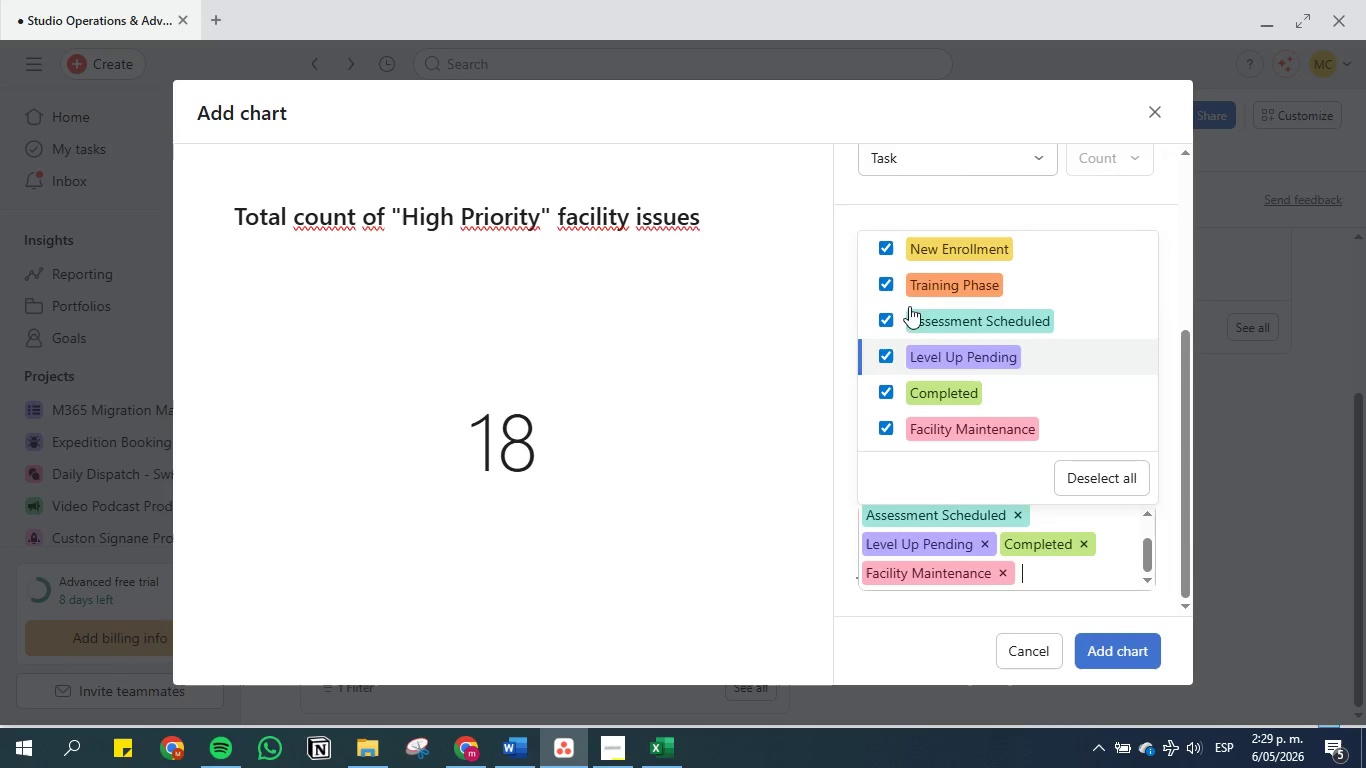 
left_click([889, 247])
 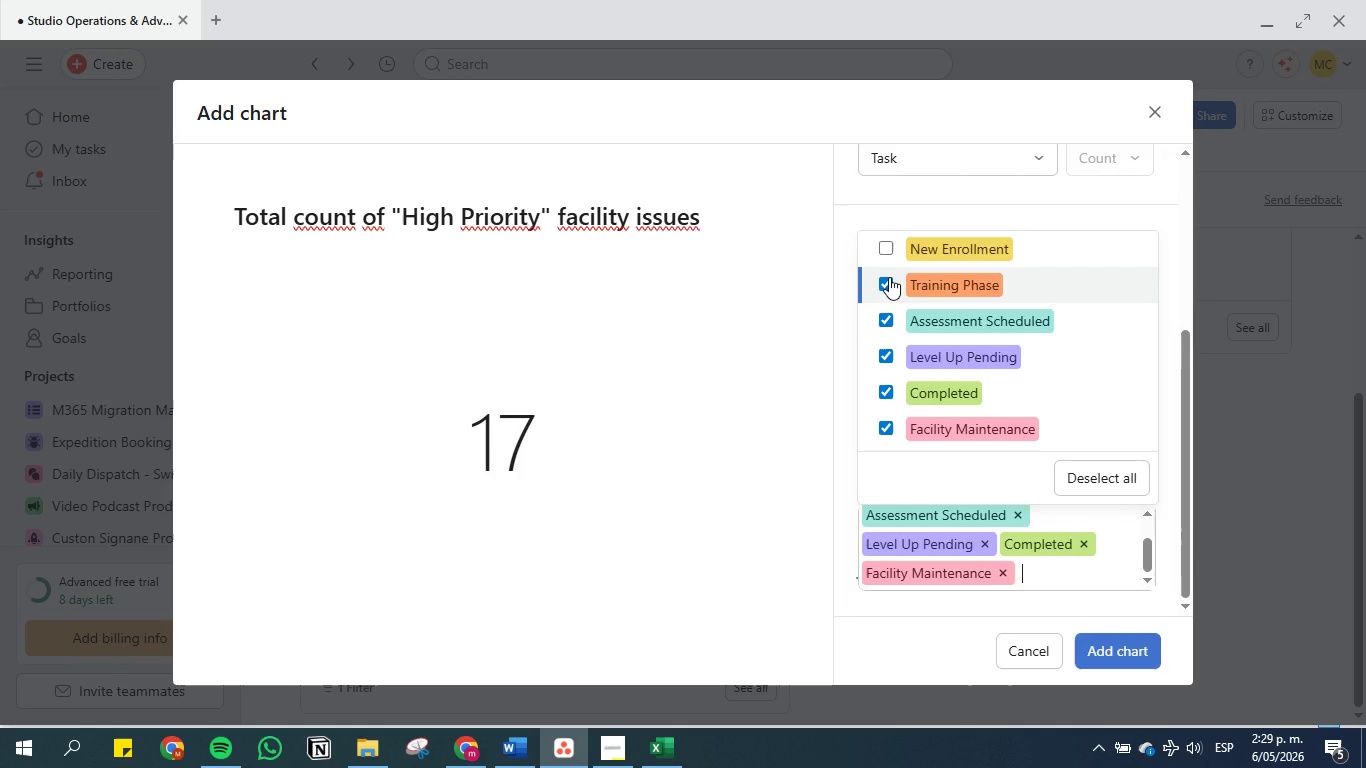 
left_click([889, 277])
 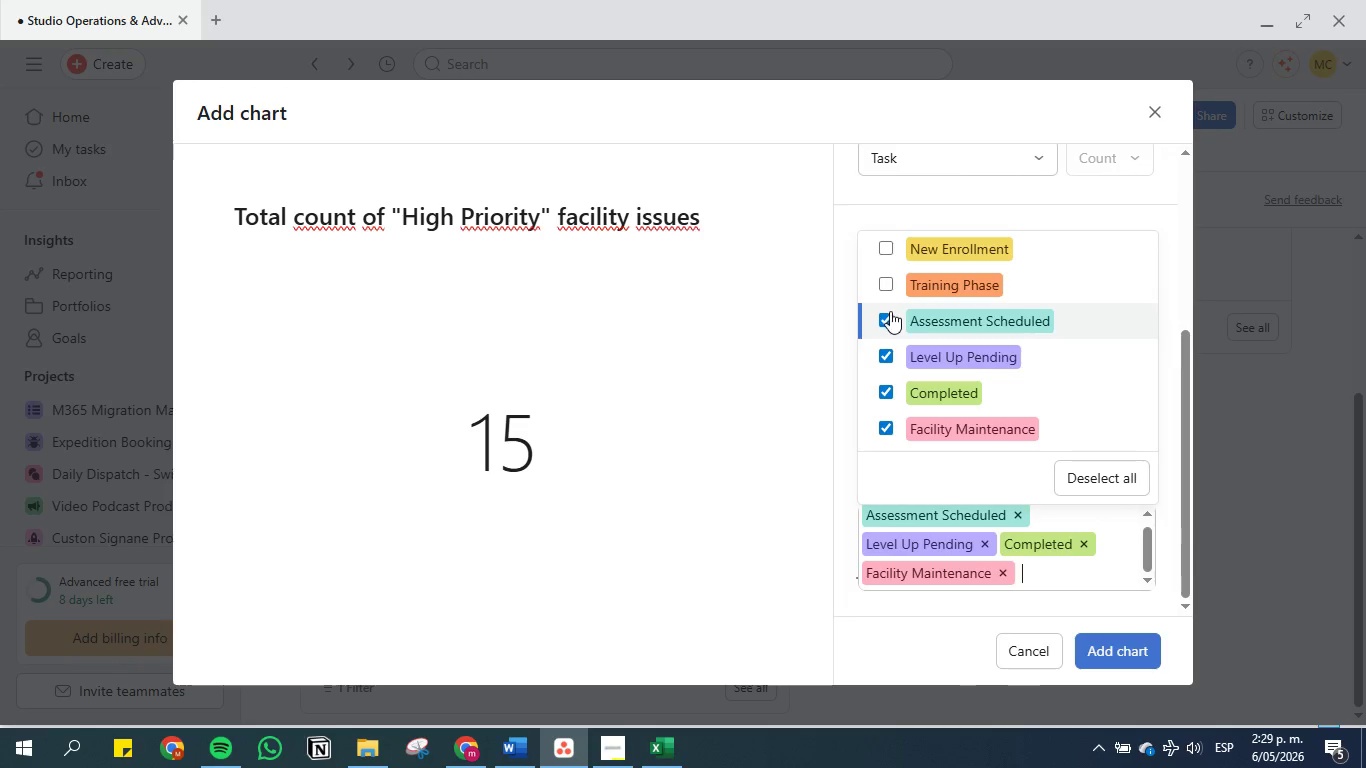 
left_click([888, 315])
 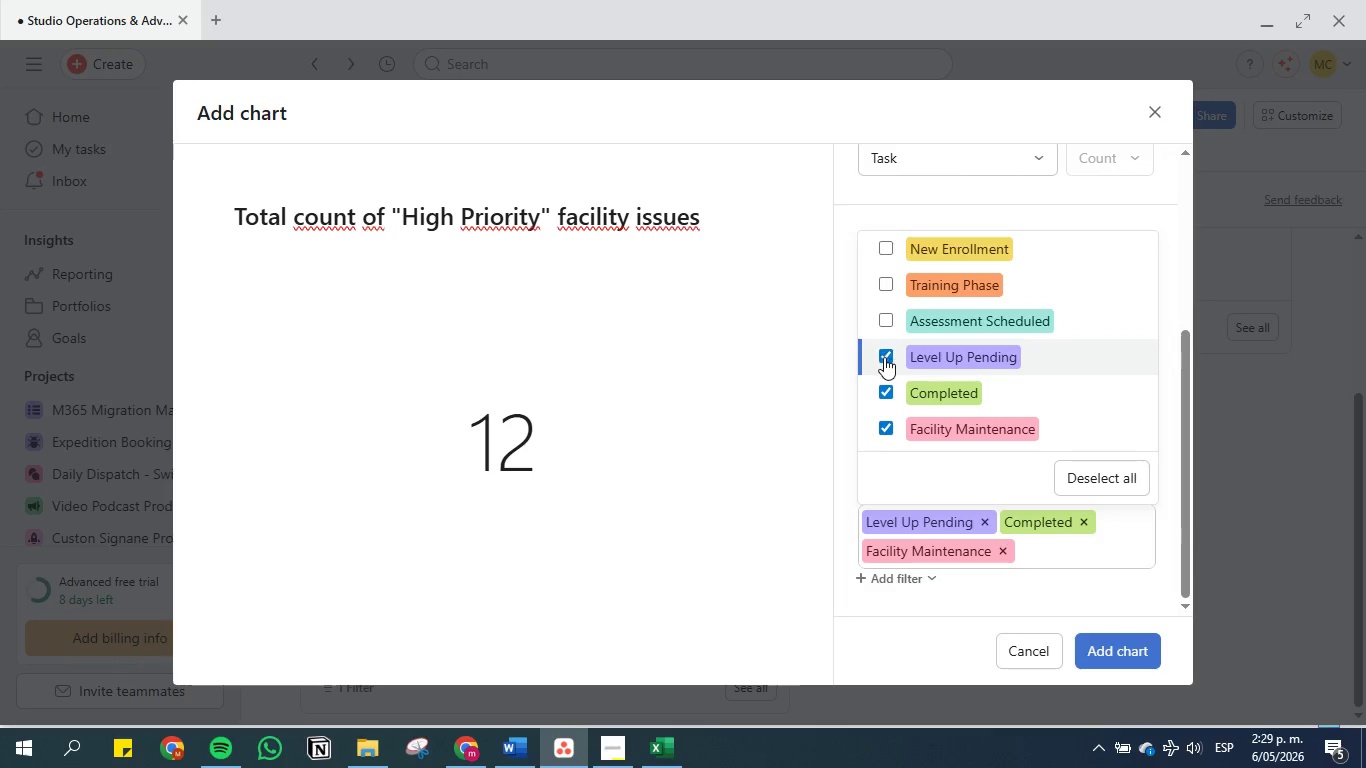 
left_click([884, 358])
 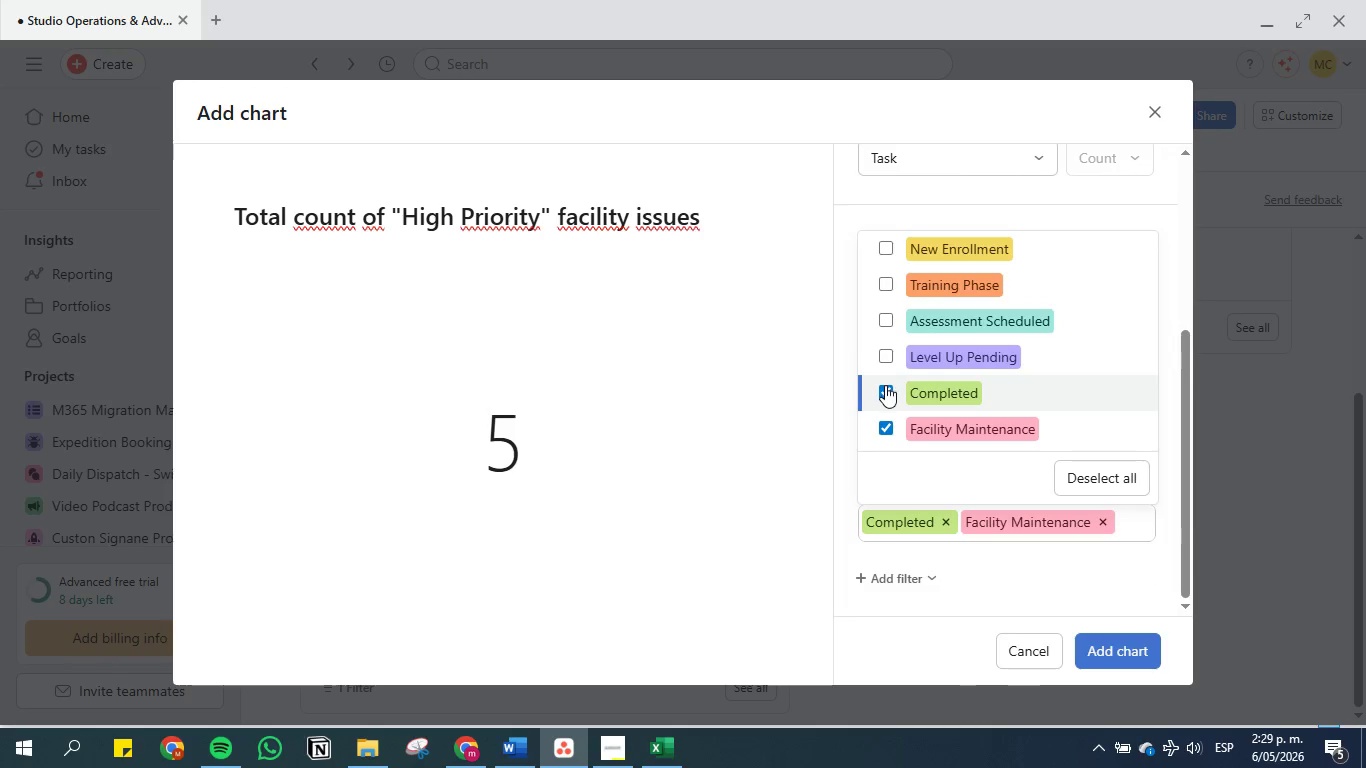 
left_click([885, 385])
 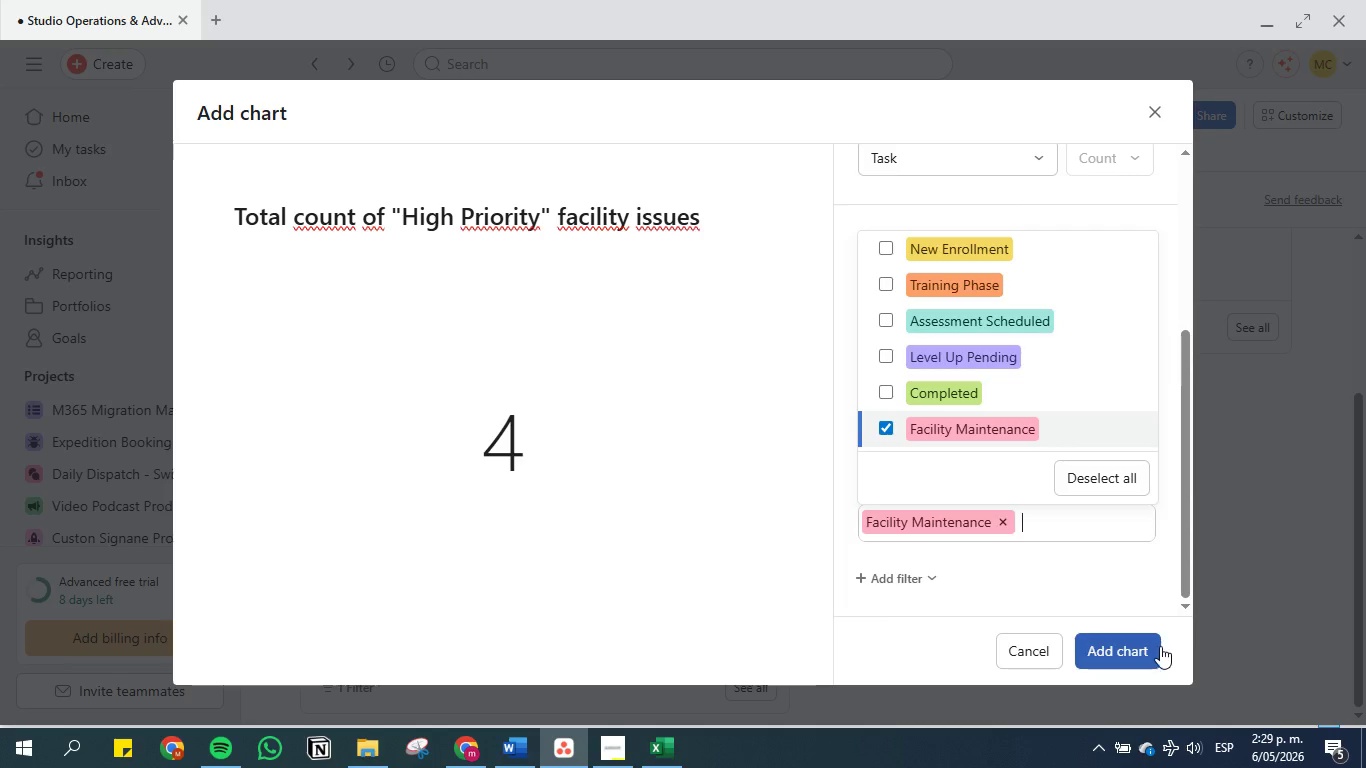 
wait(6.06)
 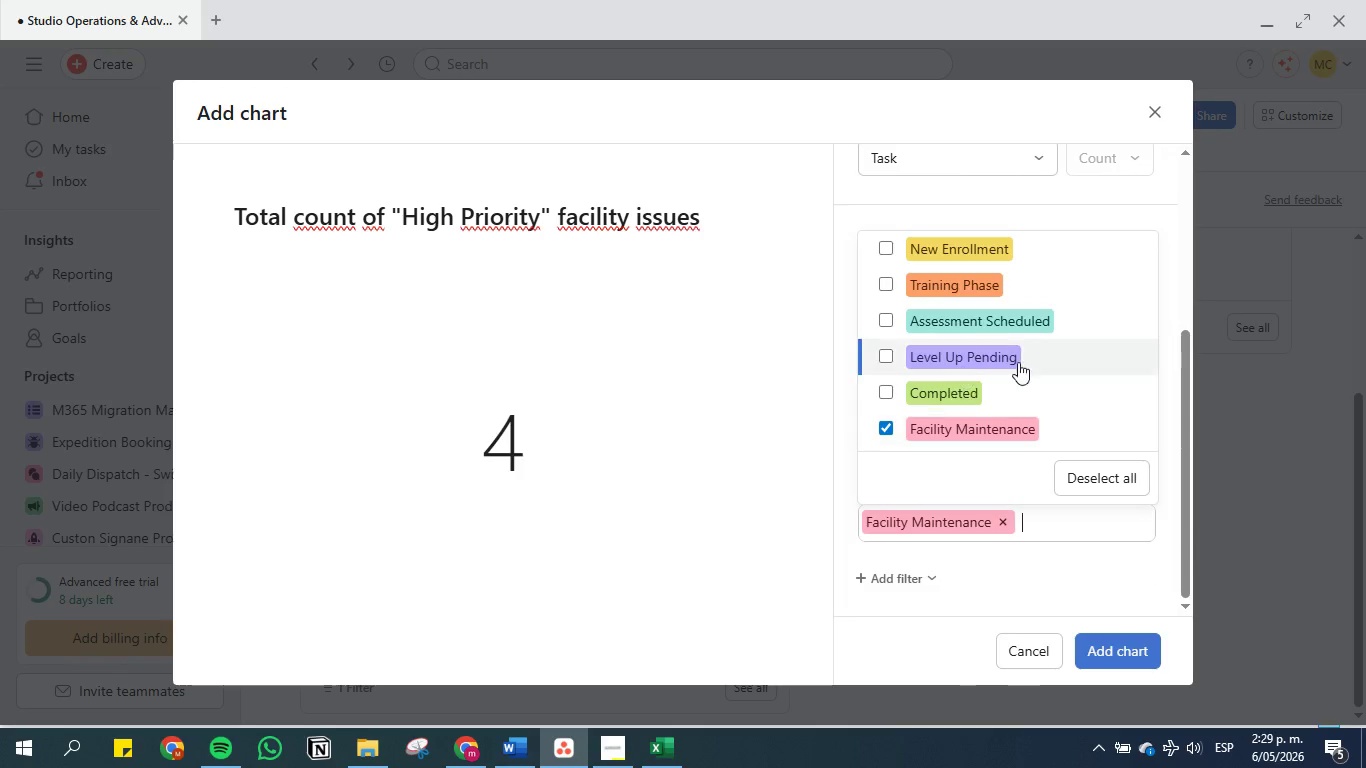 
left_click([1054, 579])
 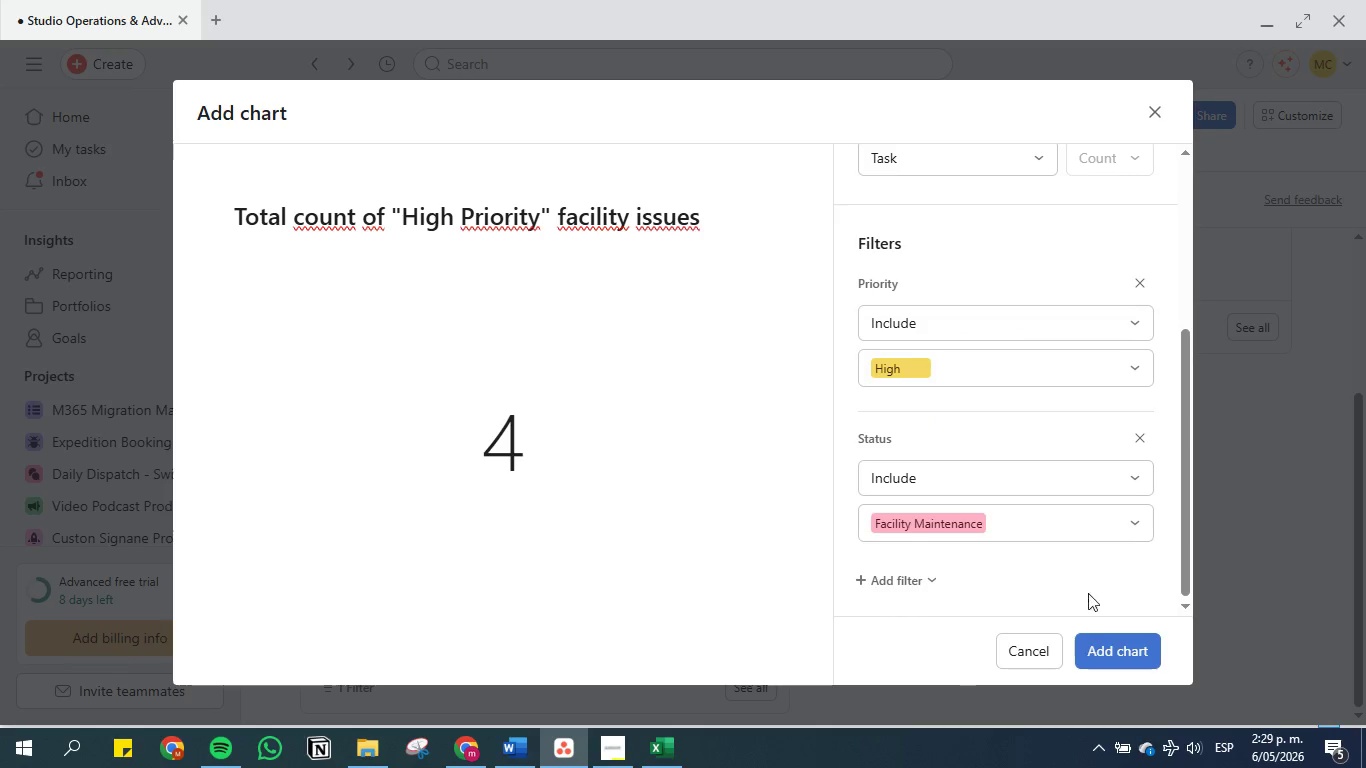 
left_click([1112, 651])
 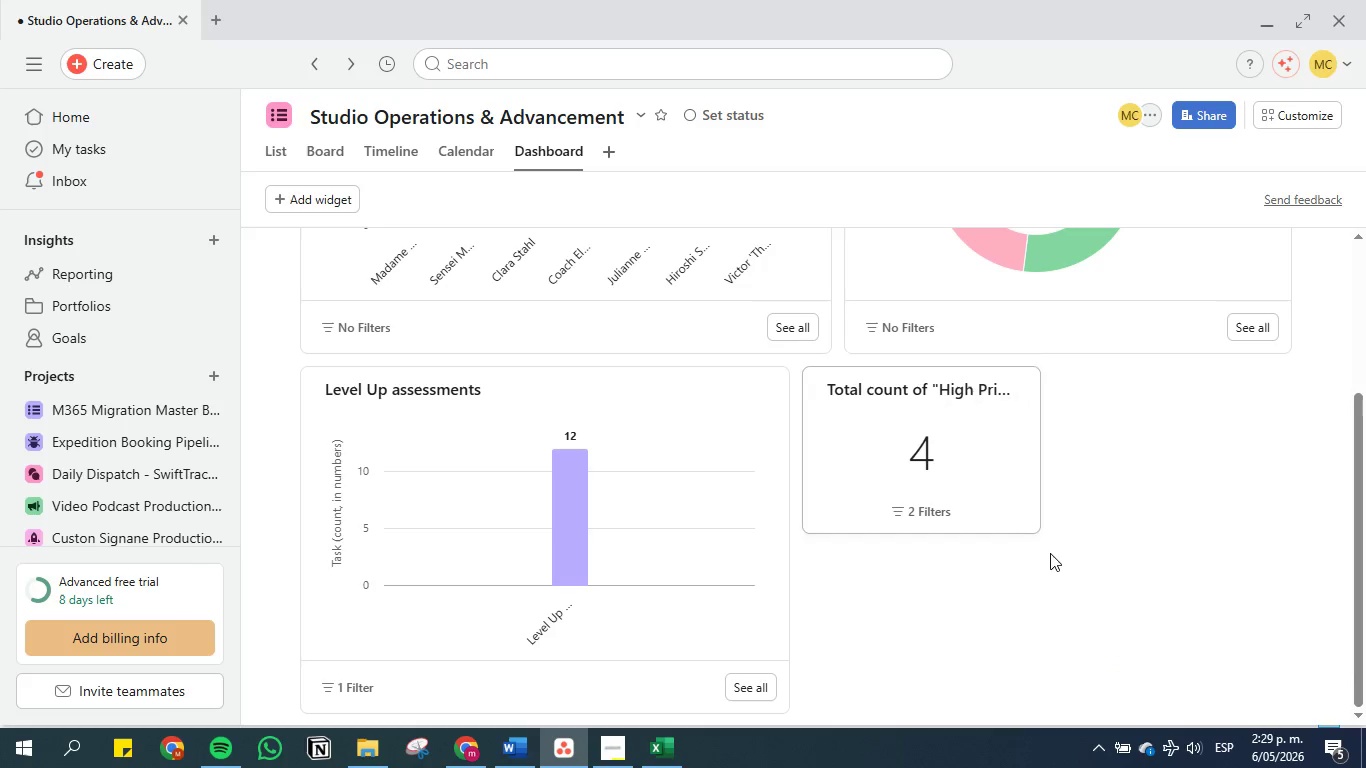 
left_click_drag(start_coordinate=[1034, 527], to_coordinate=[1174, 591])
 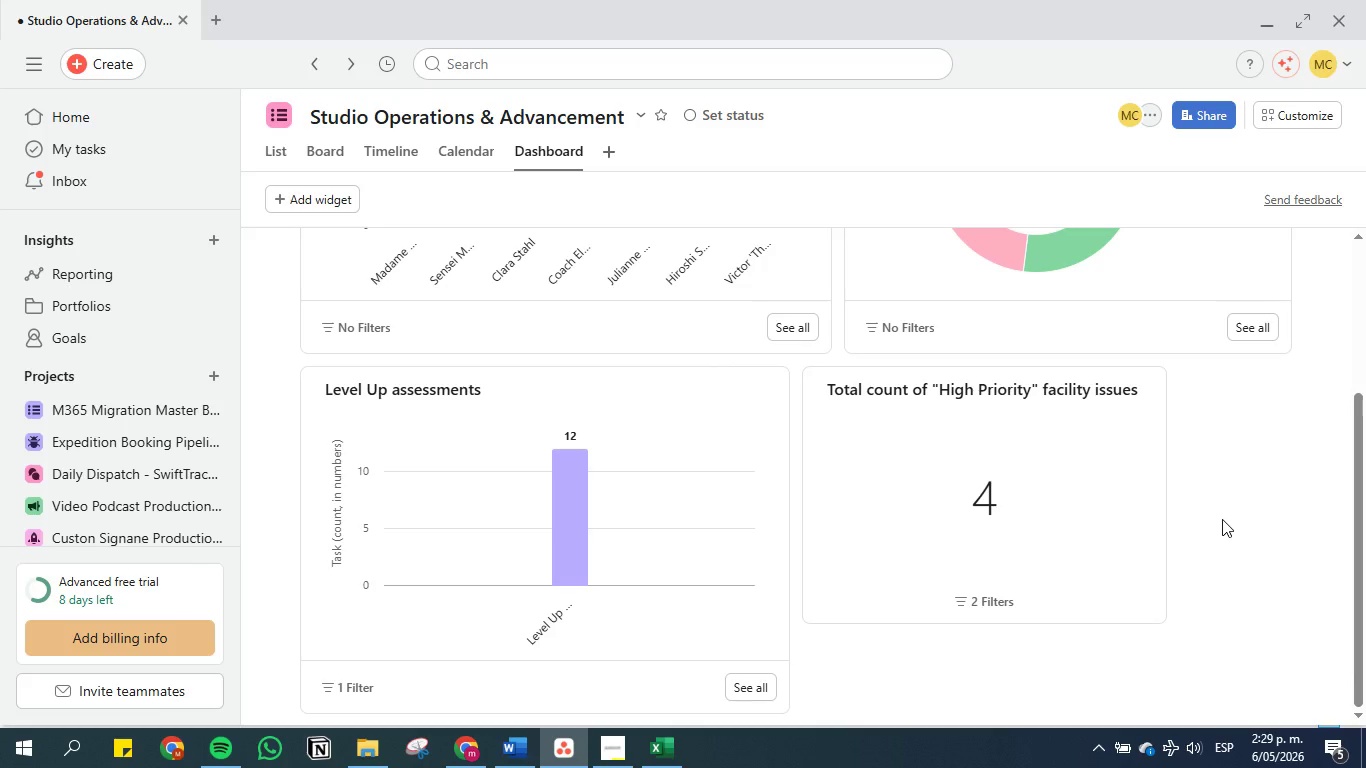 
scroll: coordinate [1221, 516], scroll_direction: up, amount: 2.0
 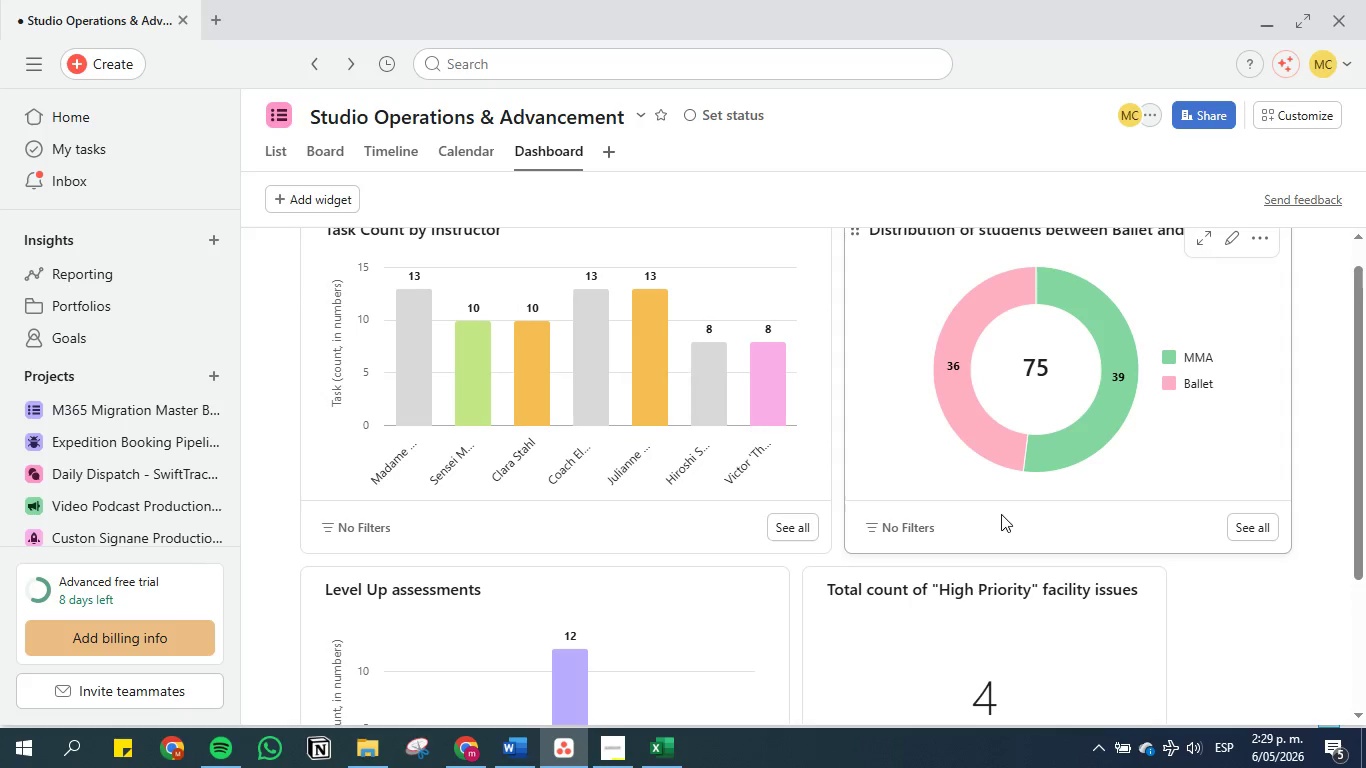 
scroll: coordinate [797, 550], scroll_direction: down, amount: 5.0
 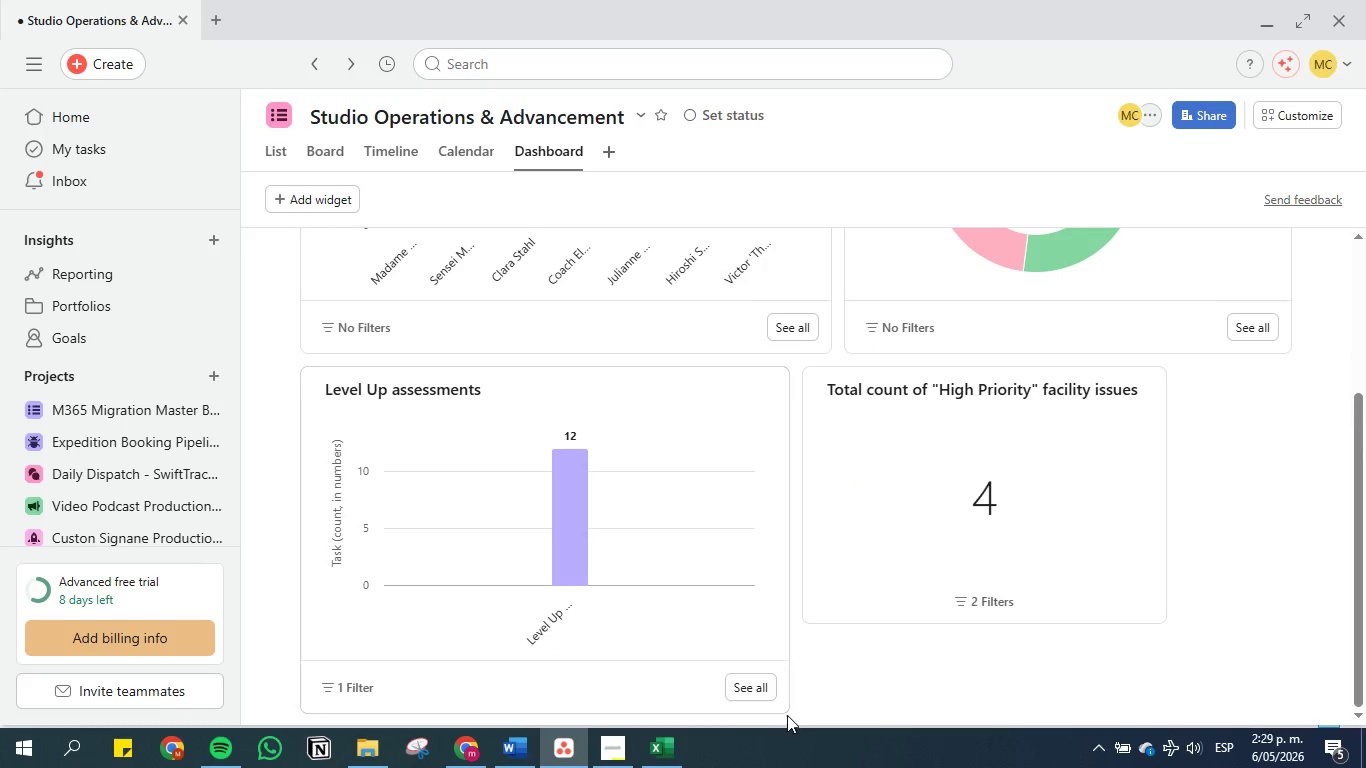 
left_click_drag(start_coordinate=[786, 707], to_coordinate=[575, 569])
 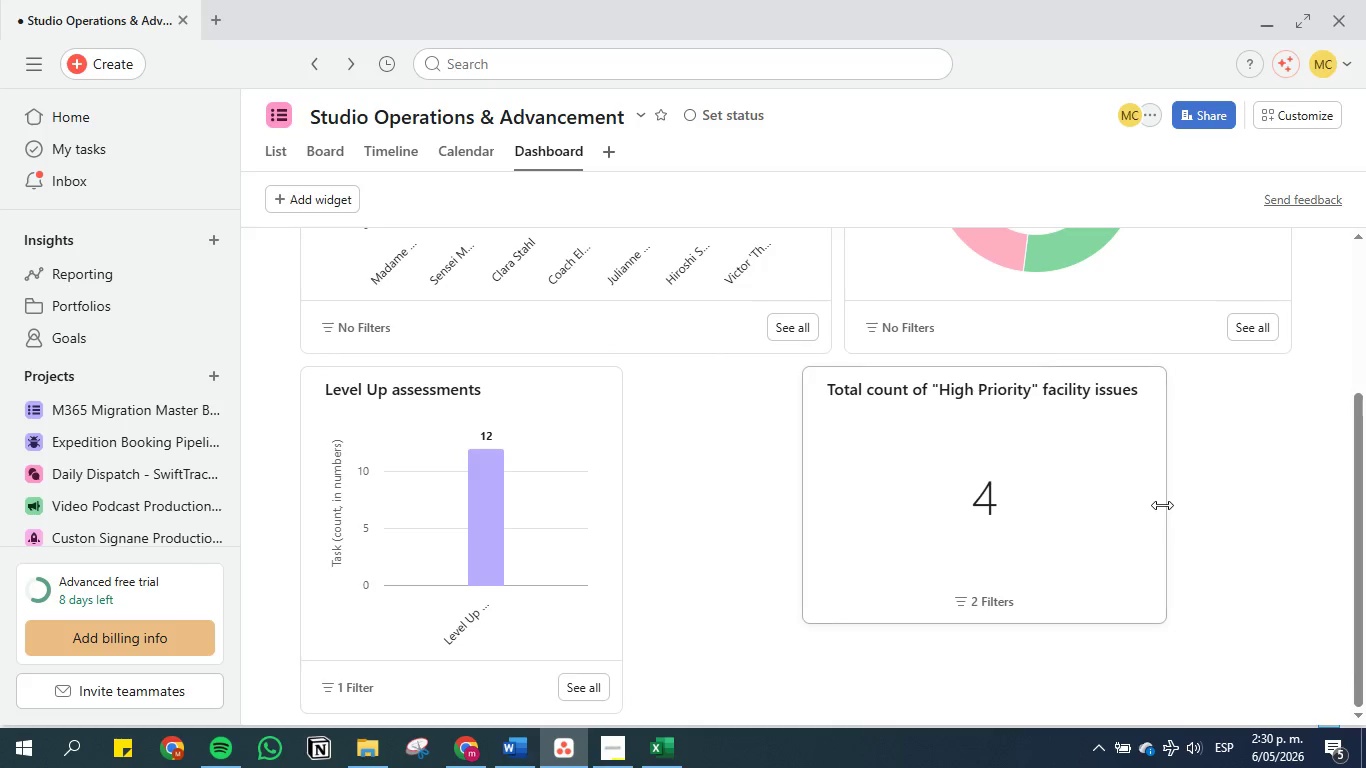 
left_click_drag(start_coordinate=[1105, 502], to_coordinate=[1051, 502])
 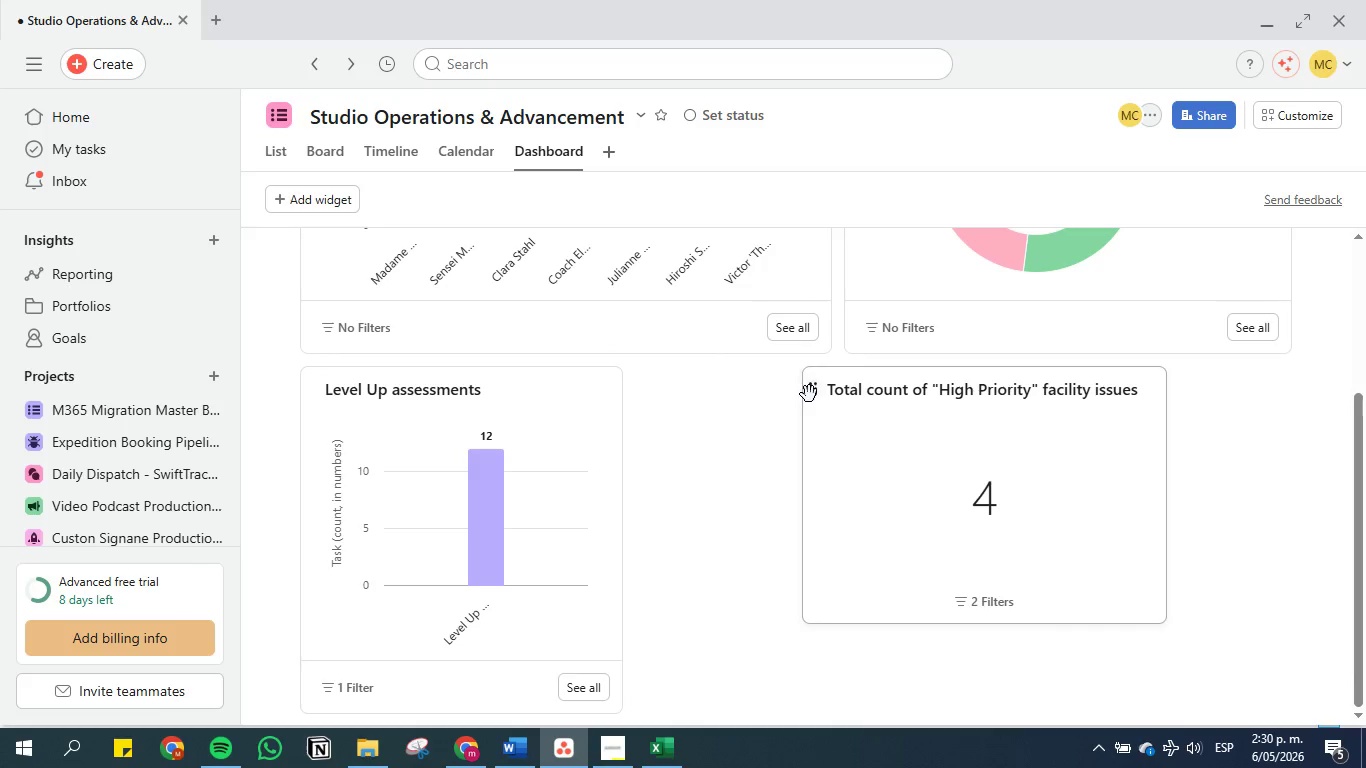 
left_click_drag(start_coordinate=[814, 394], to_coordinate=[655, 395])
 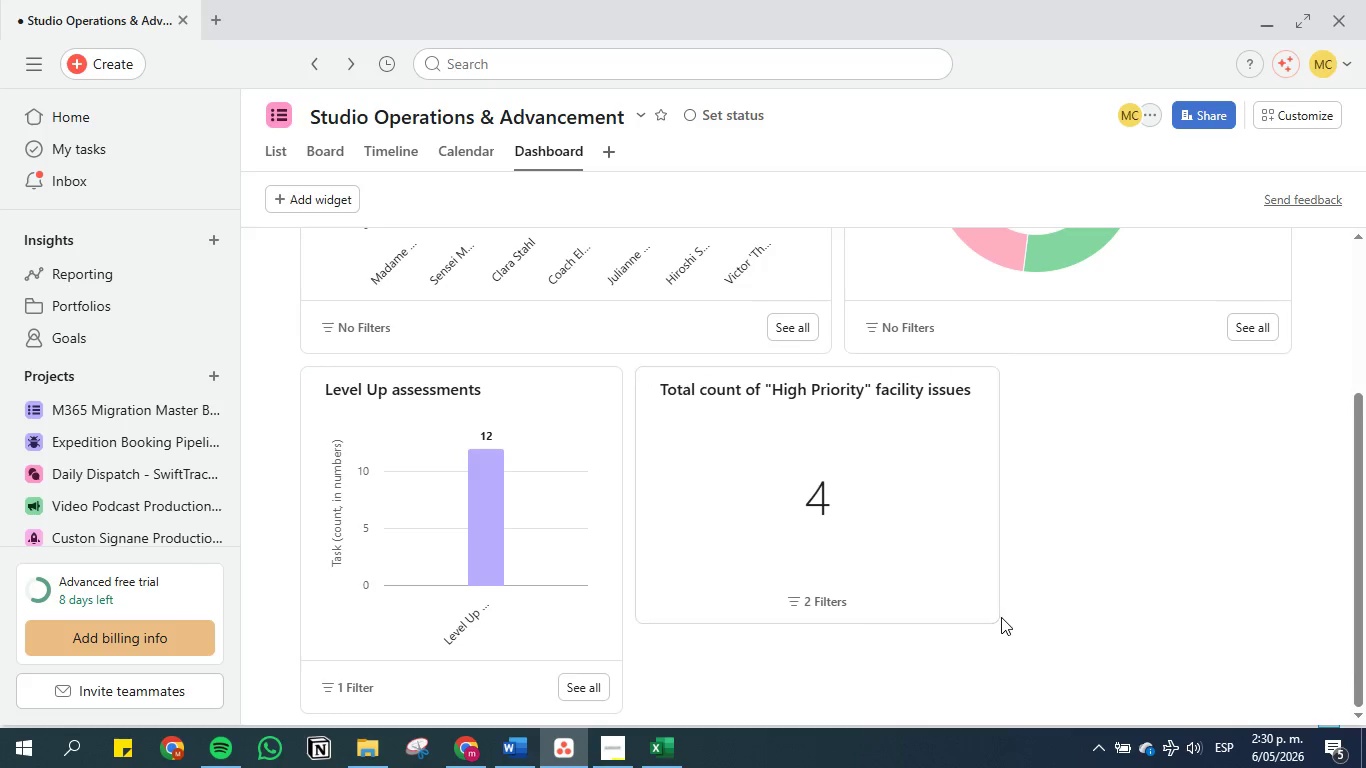 
left_click_drag(start_coordinate=[995, 617], to_coordinate=[1051, 702])
 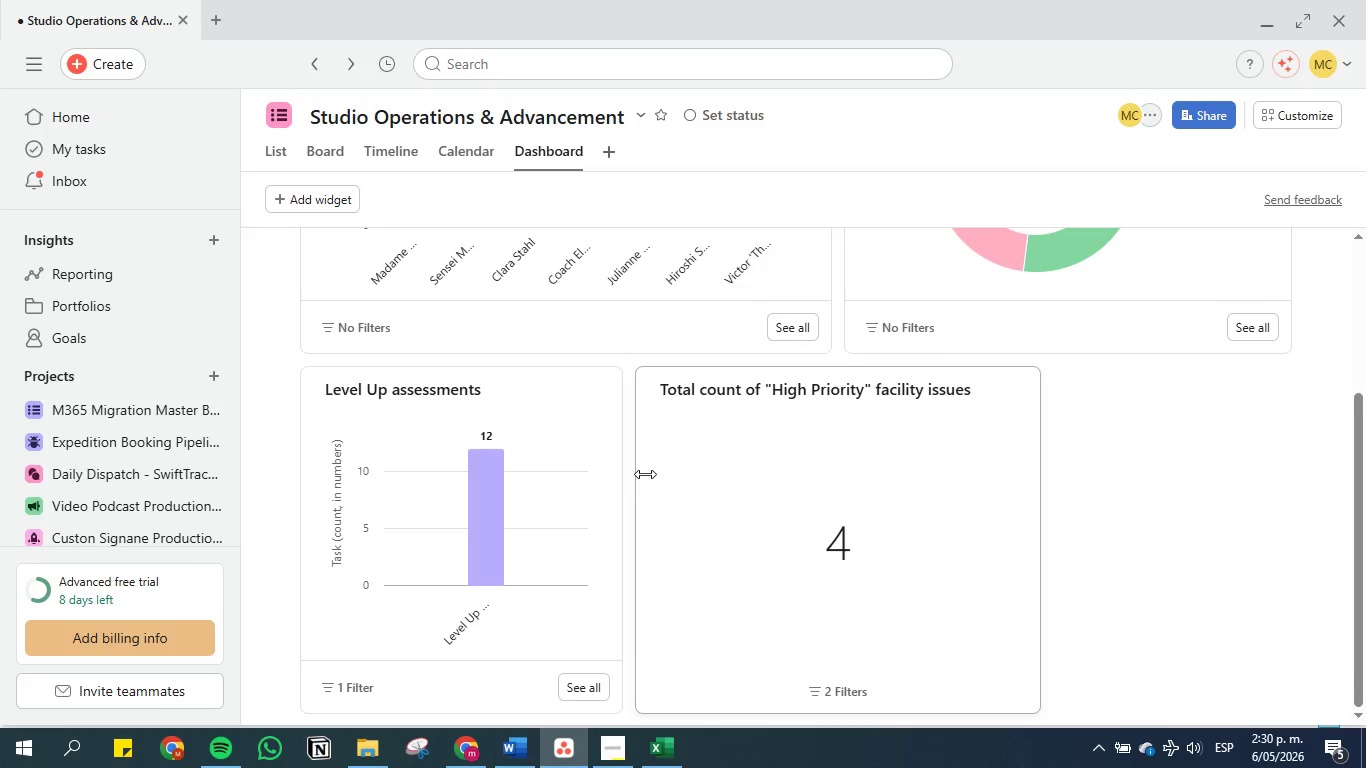 
left_click_drag(start_coordinate=[620, 471], to_coordinate=[694, 470])
 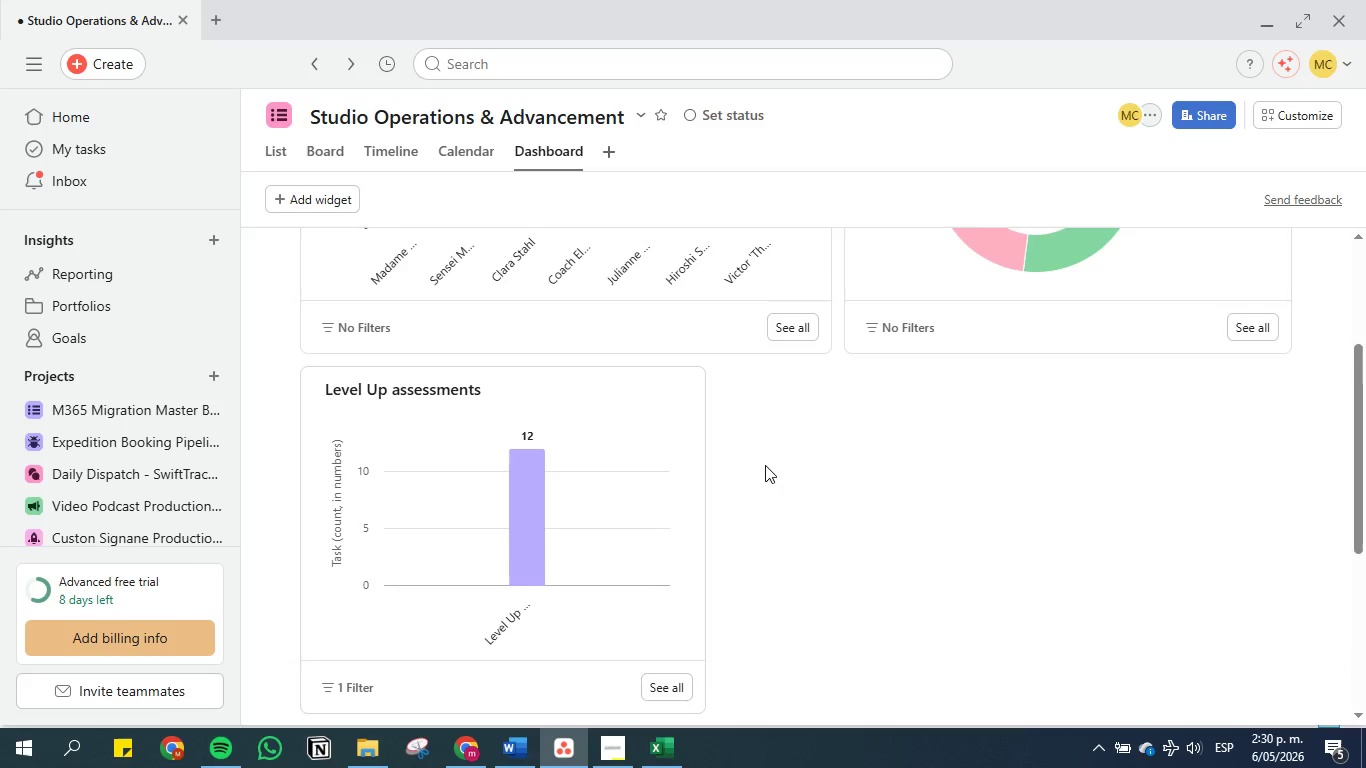 
scroll: coordinate [773, 472], scroll_direction: down, amount: 3.0
 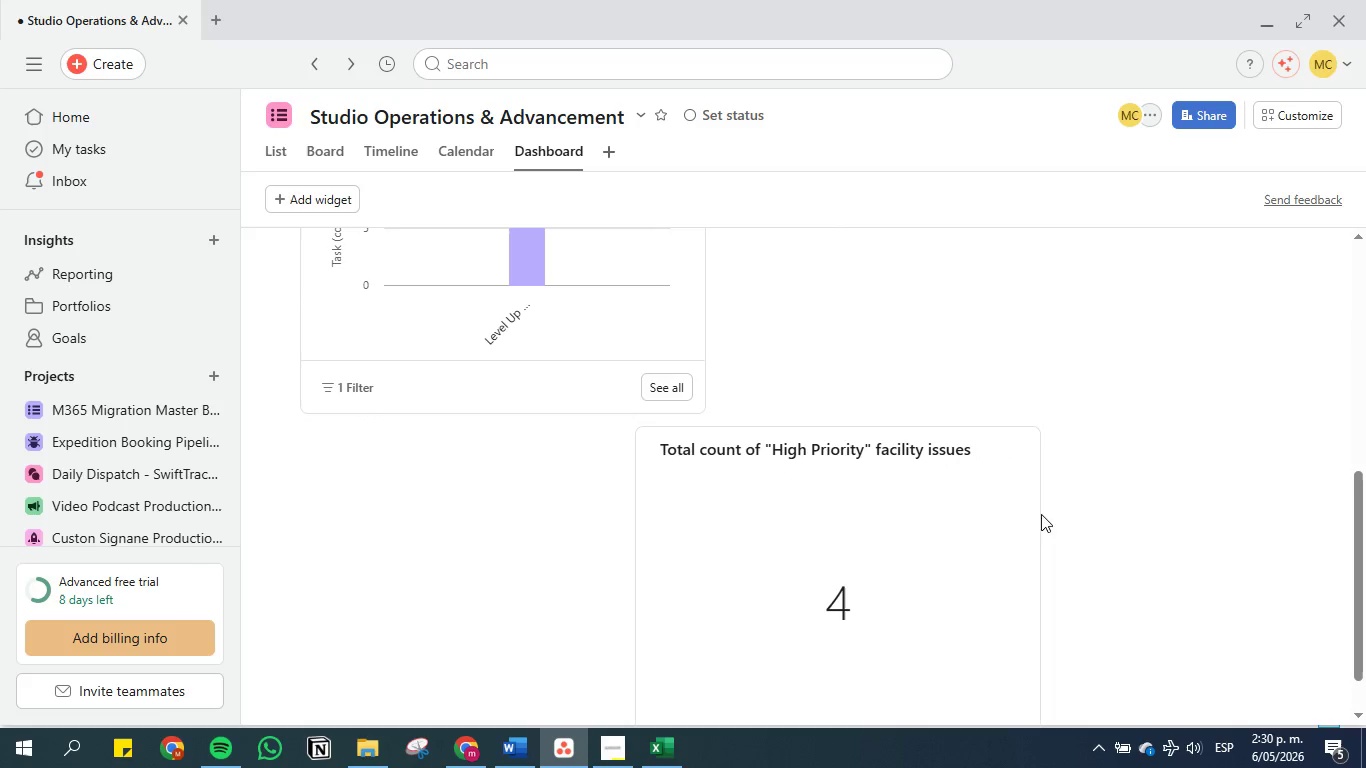 
left_click_drag(start_coordinate=[1037, 516], to_coordinate=[997, 516])
 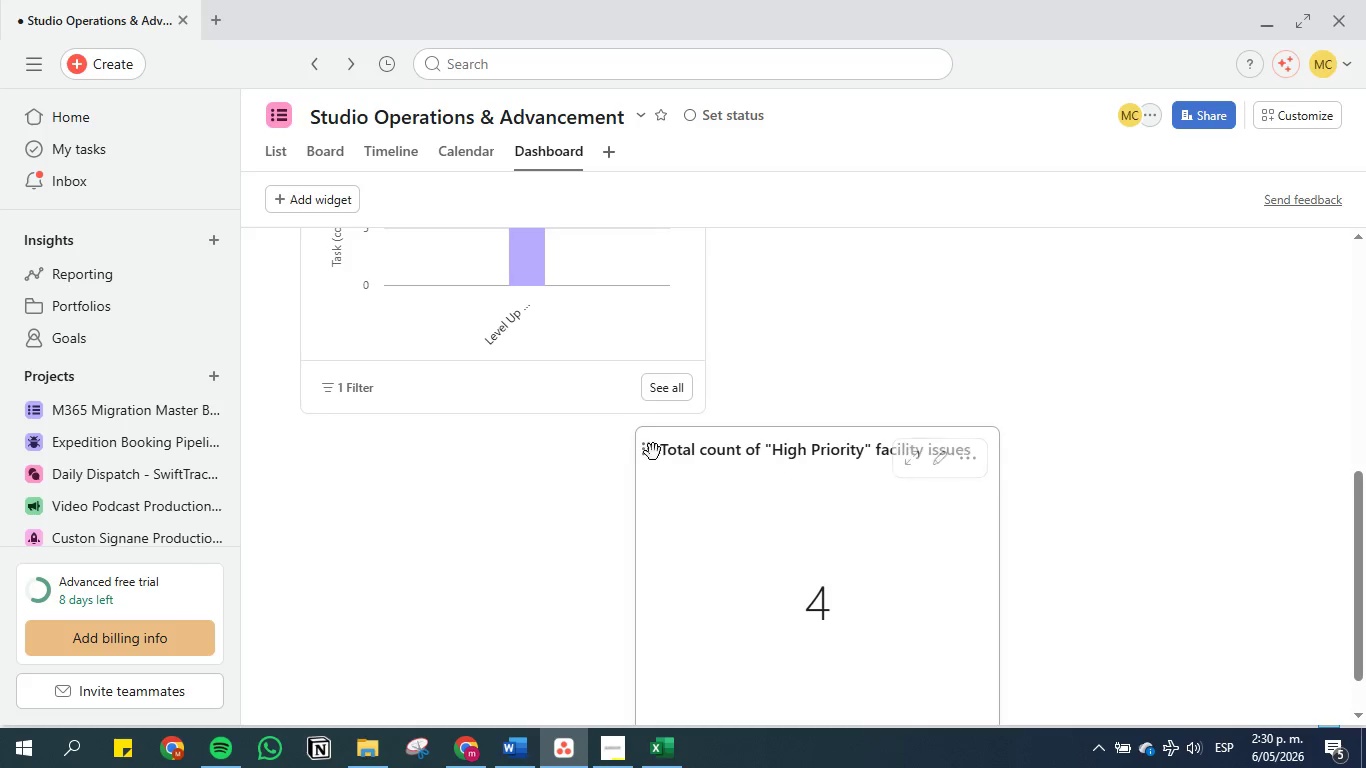 
left_click_drag(start_coordinate=[652, 452], to_coordinate=[736, 391])
 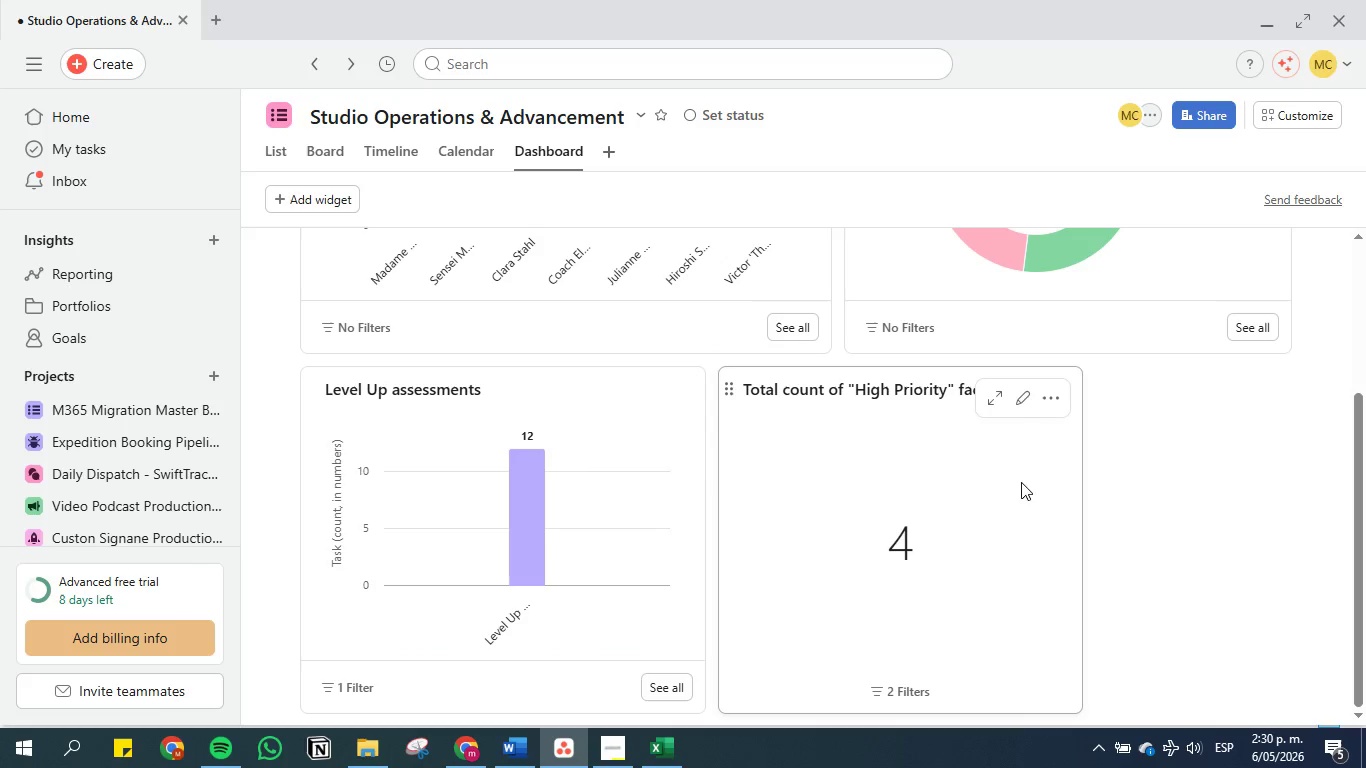 
scroll: coordinate [965, 495], scroll_direction: down, amount: 2.0
 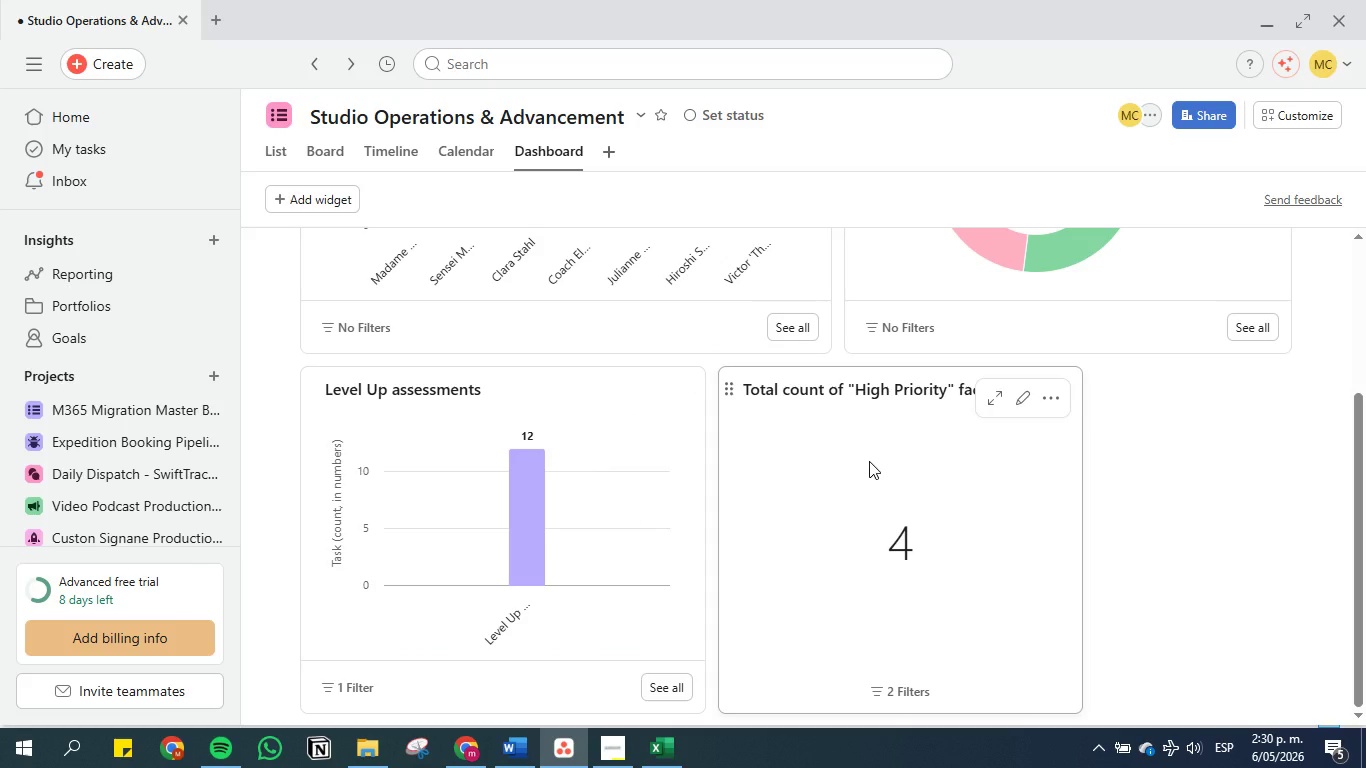 
wait(6.16)
 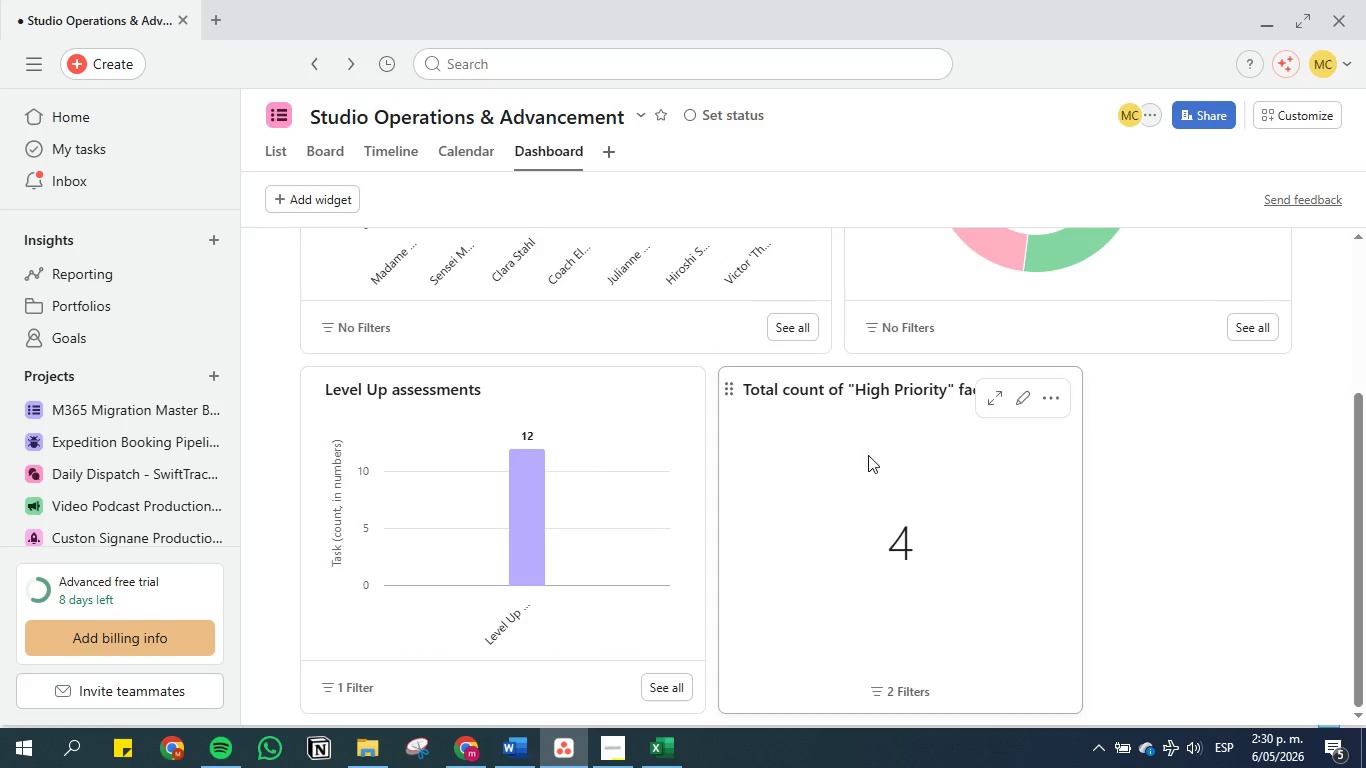 
left_click([512, 767])
 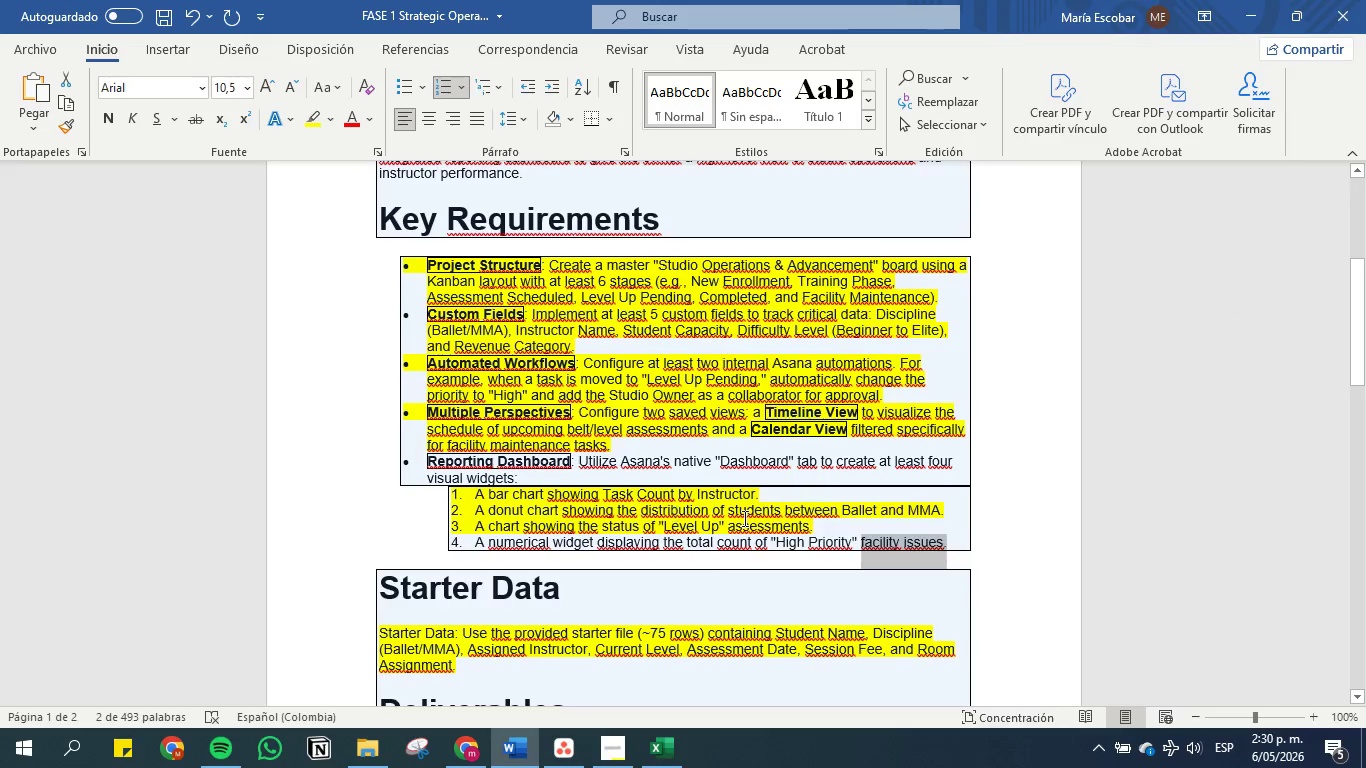 
left_click([920, 519])
 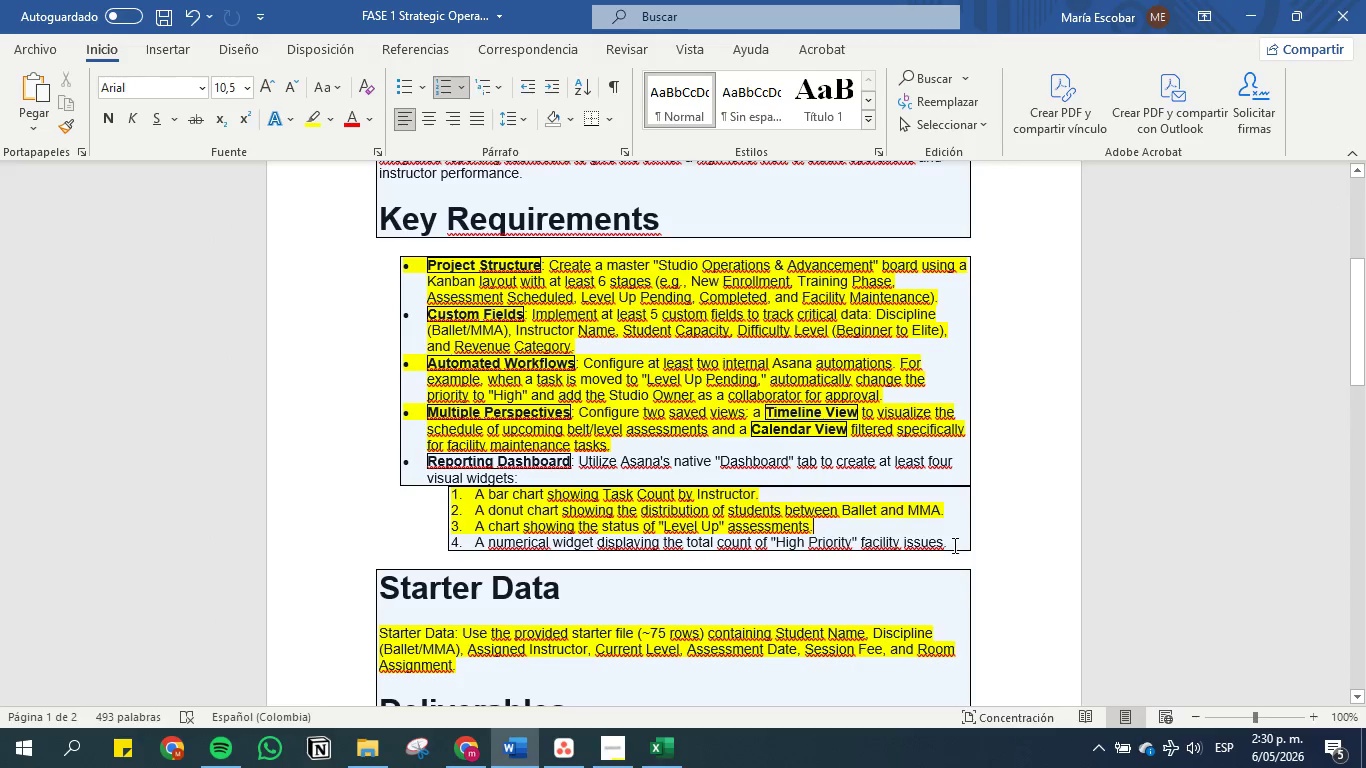 
left_click_drag(start_coordinate=[954, 543], to_coordinate=[363, 525])
 